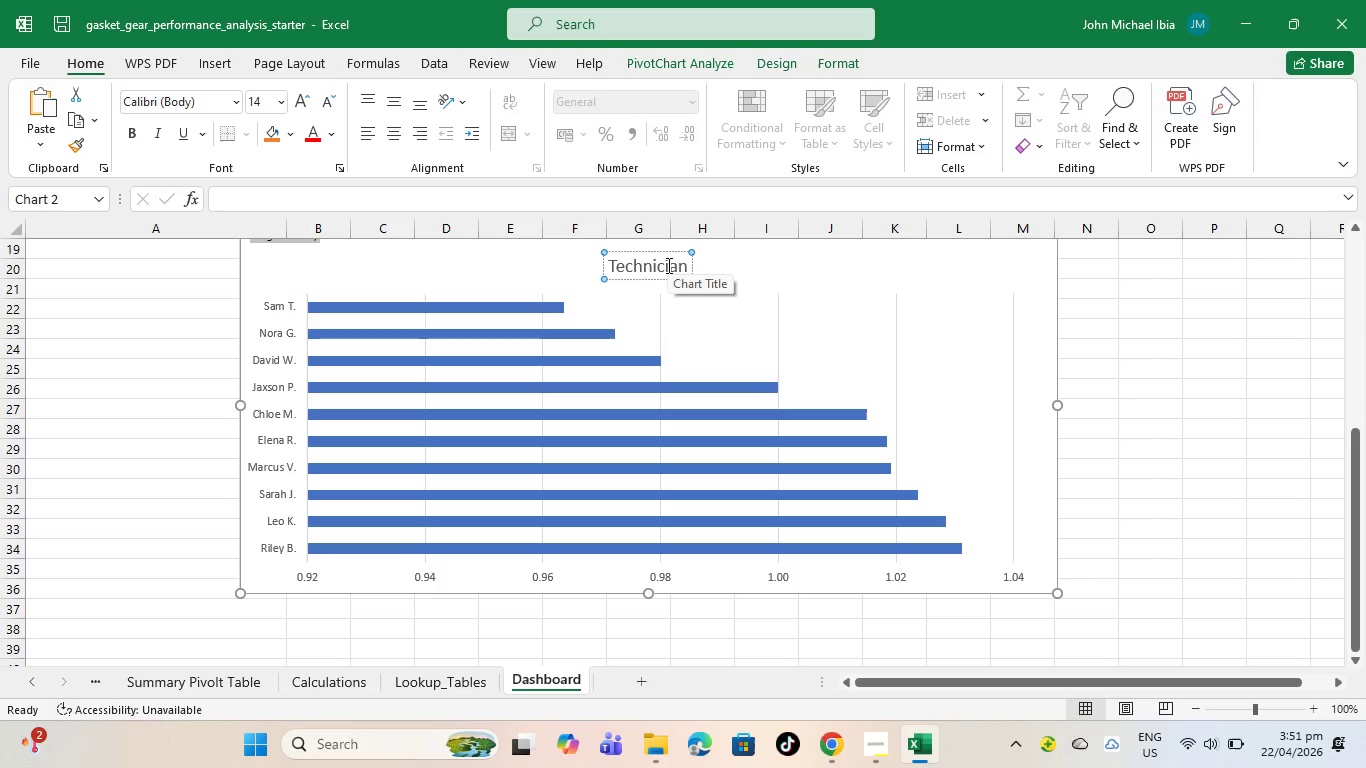 
type( Effiency )
 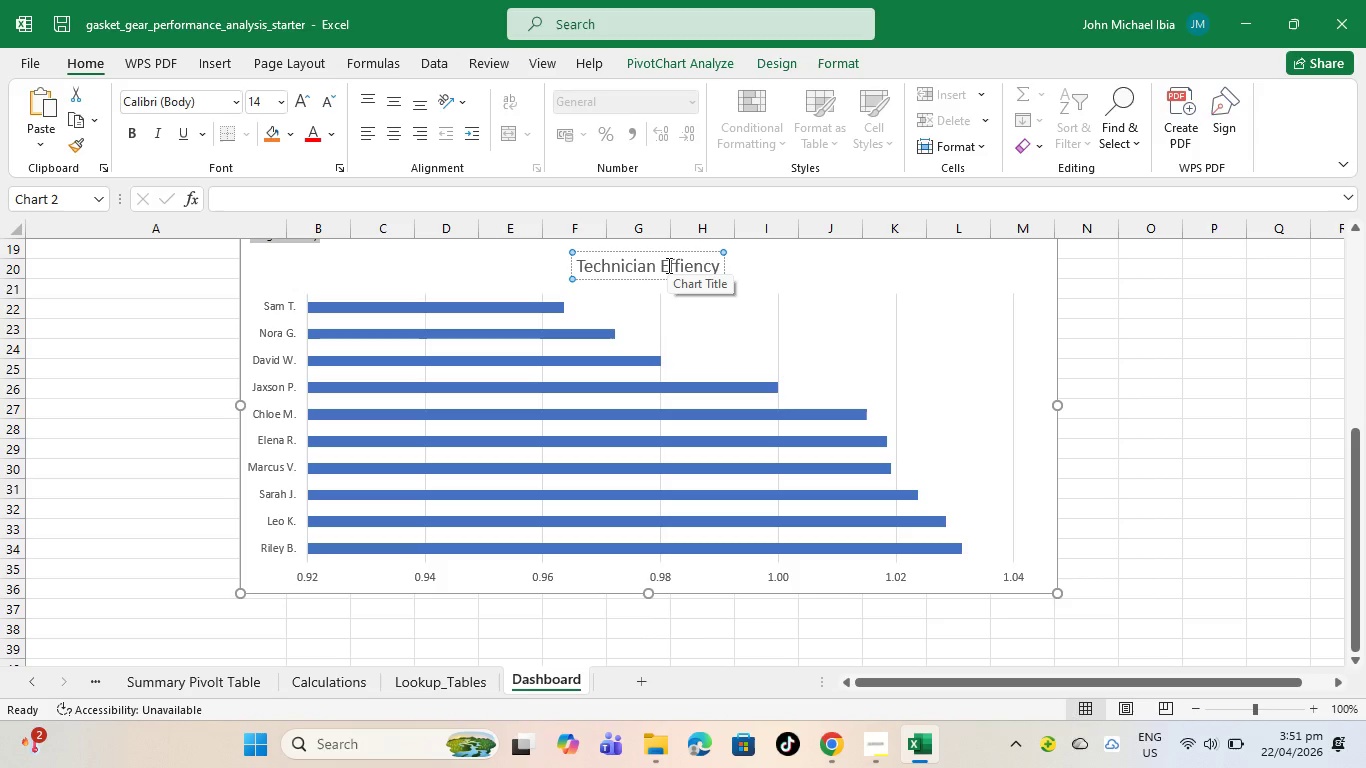 
key(Backspace)
key(Backspace)
key(Backspace)
key(Backspace)
key(Backspace)
type(ciency Comparison)
 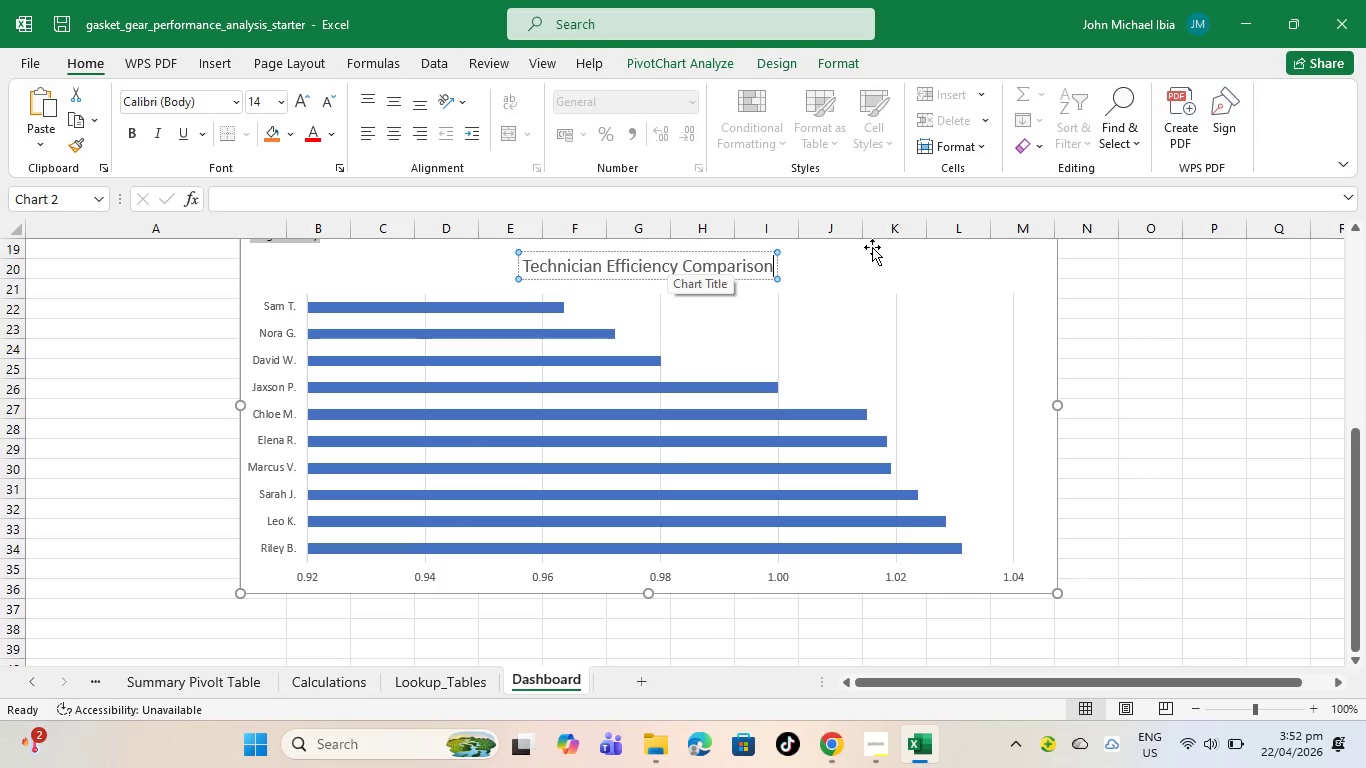 
left_click([1223, 421])
 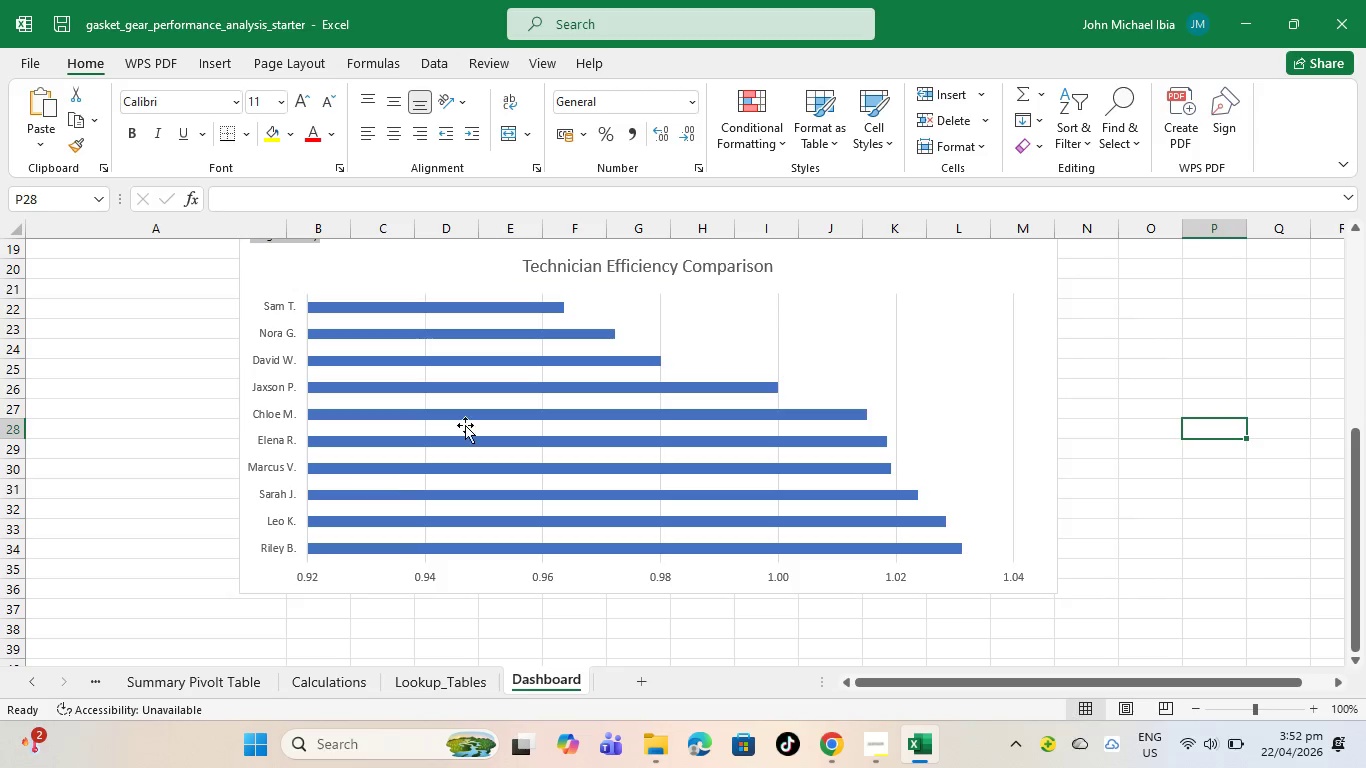 
scroll: coordinate [443, 437], scroll_direction: up, amount: 1.0
 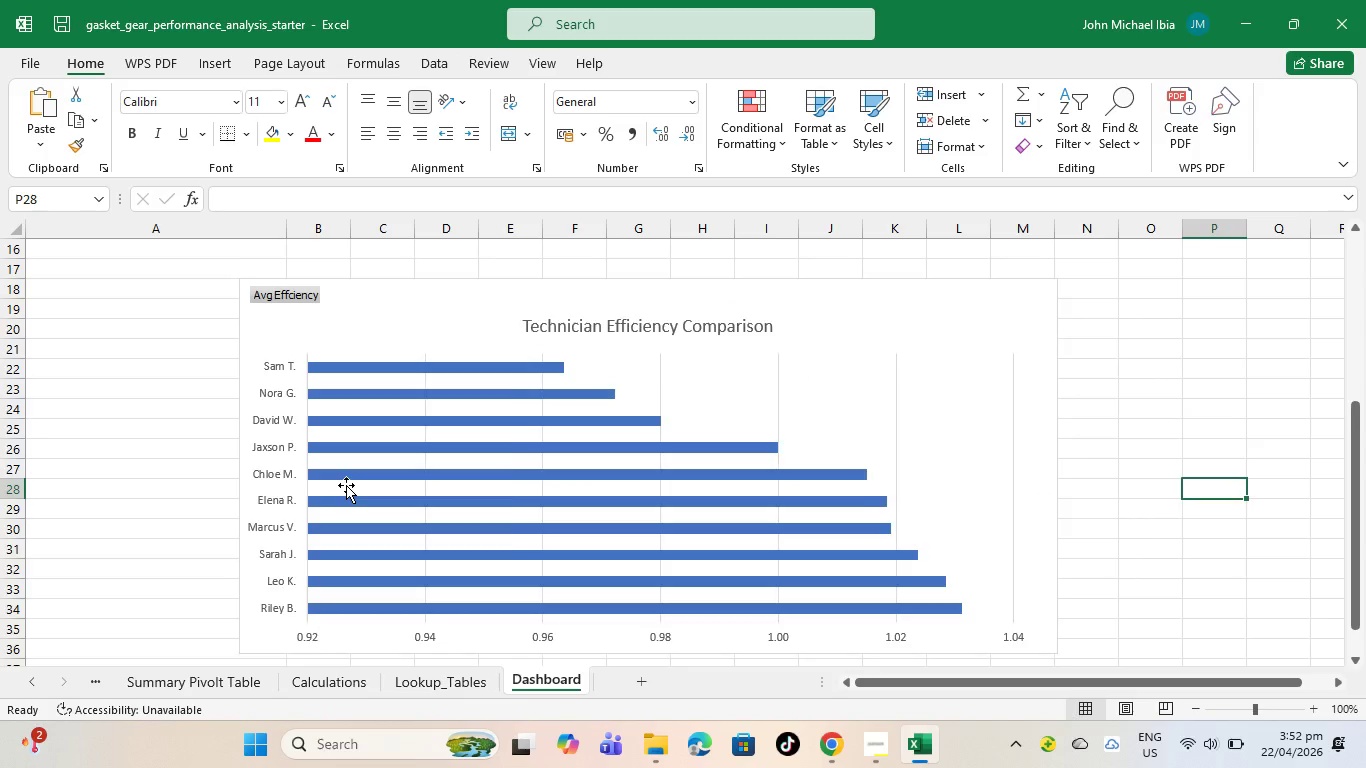 
scroll: coordinate [346, 485], scroll_direction: down, amount: 1.0
 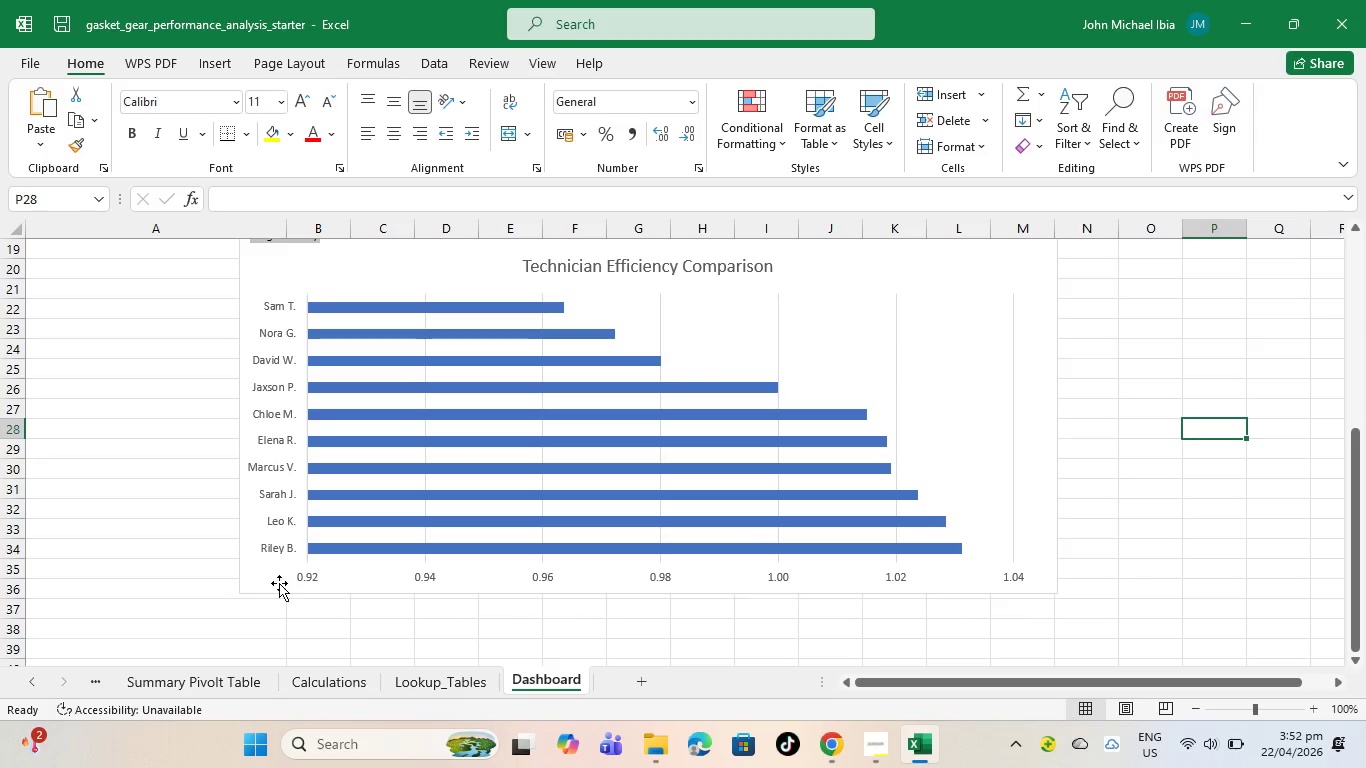 
left_click([278, 583])
 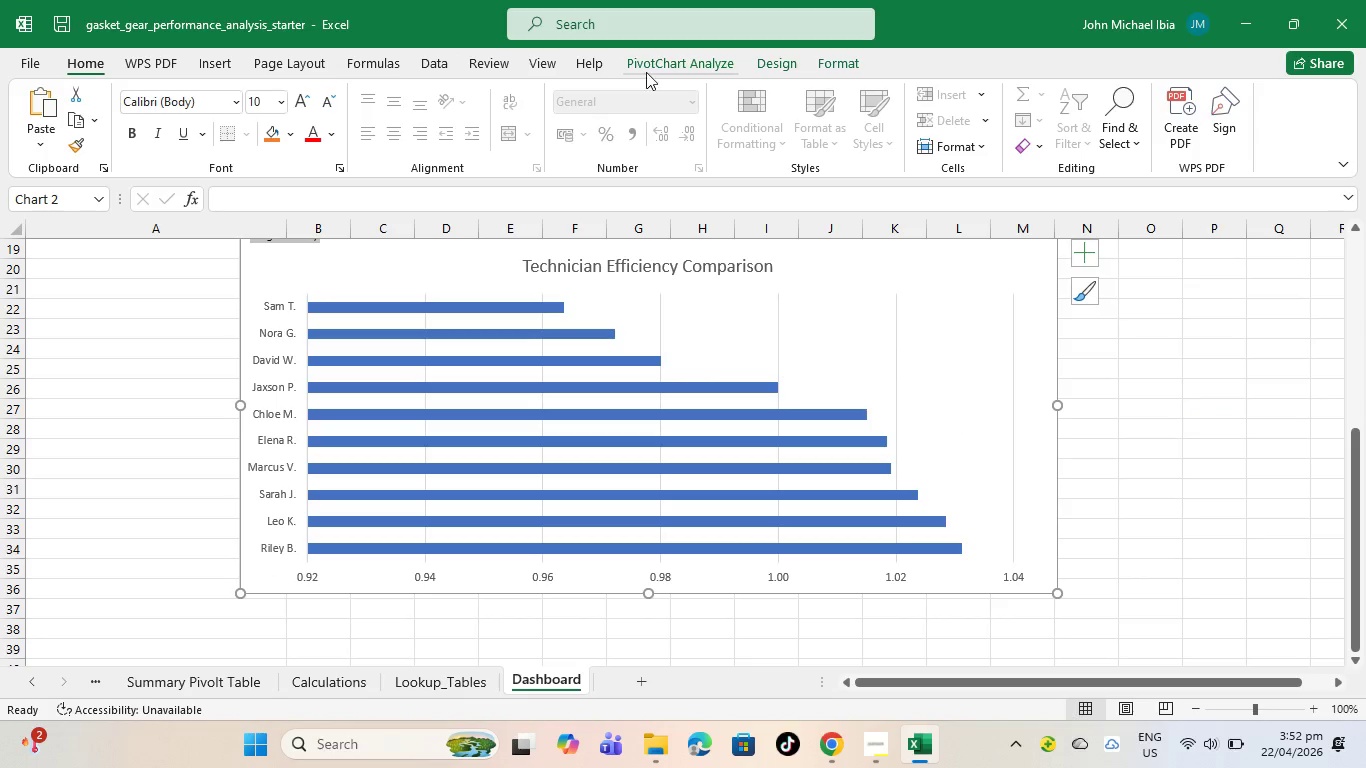 
left_click([668, 61])
 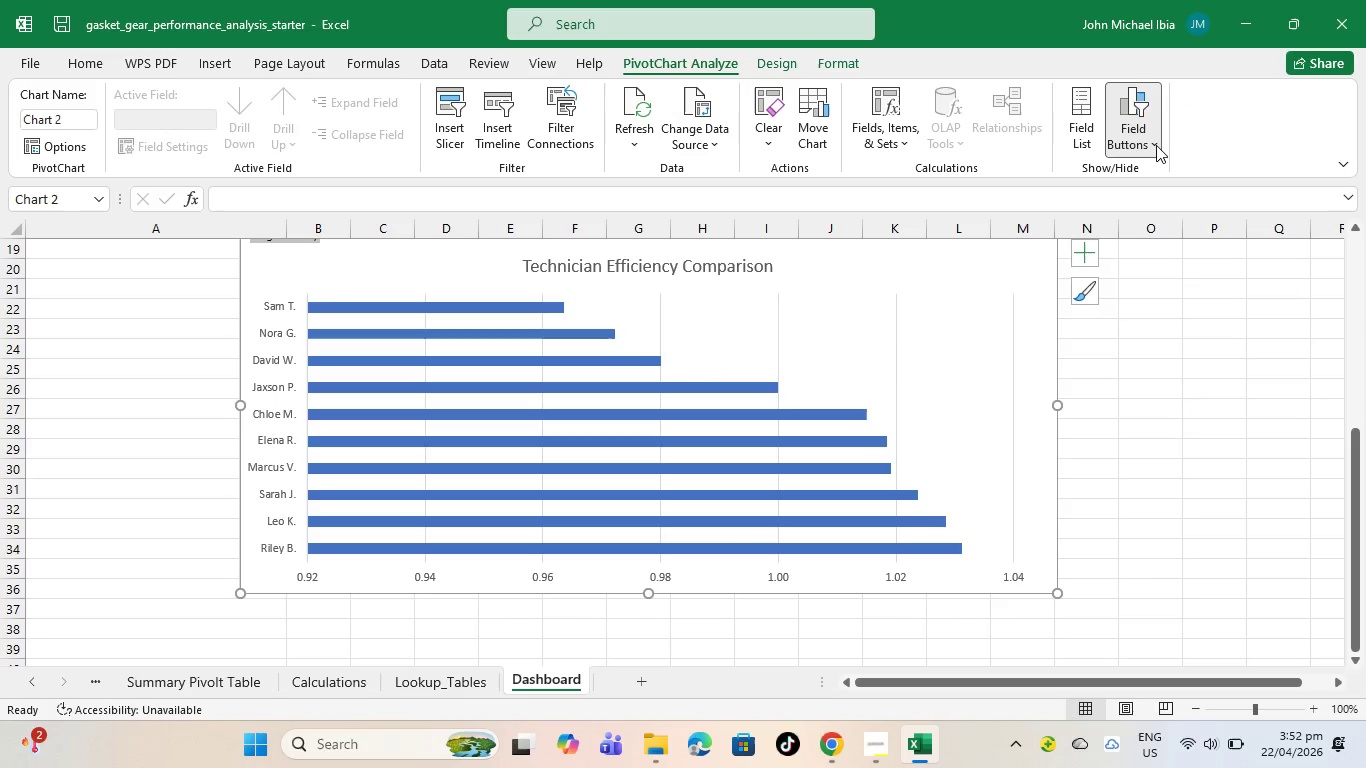 
left_click([1155, 145])
 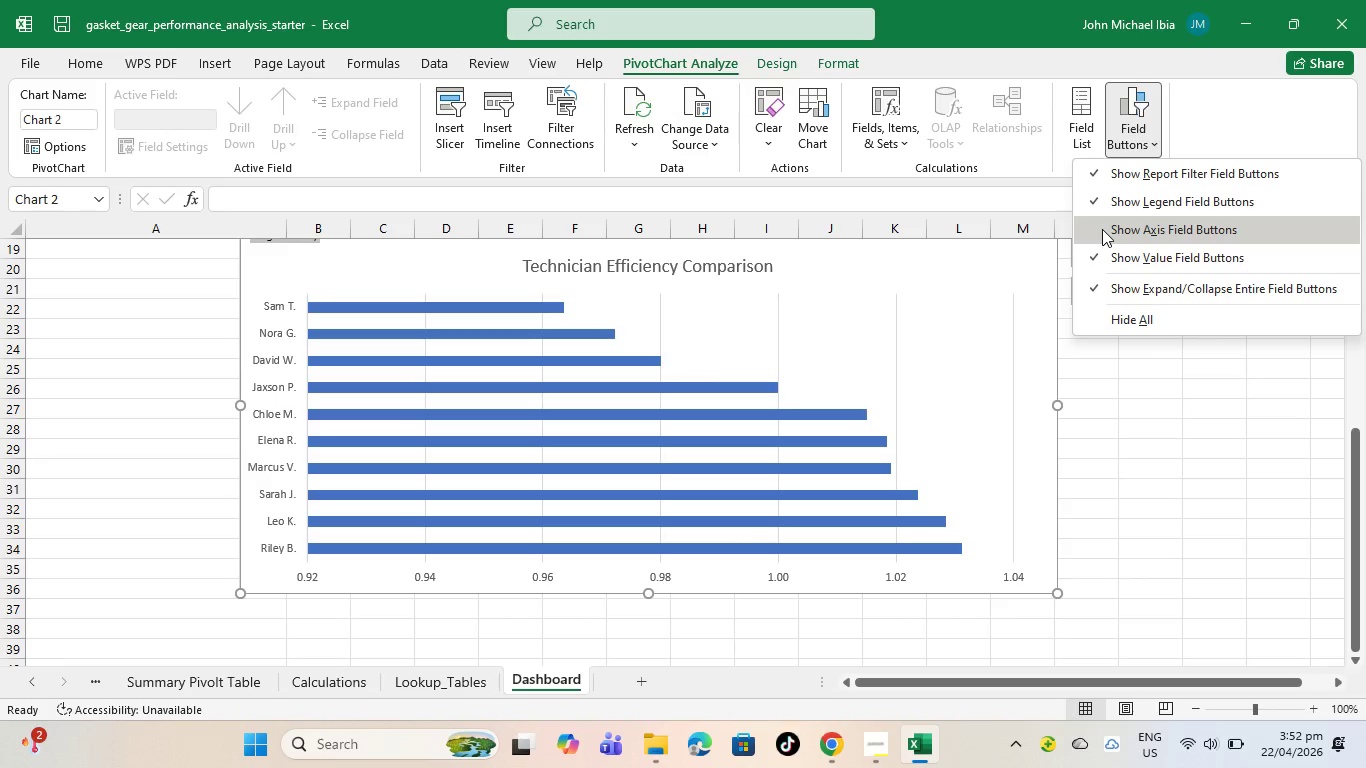 
left_click([1103, 228])
 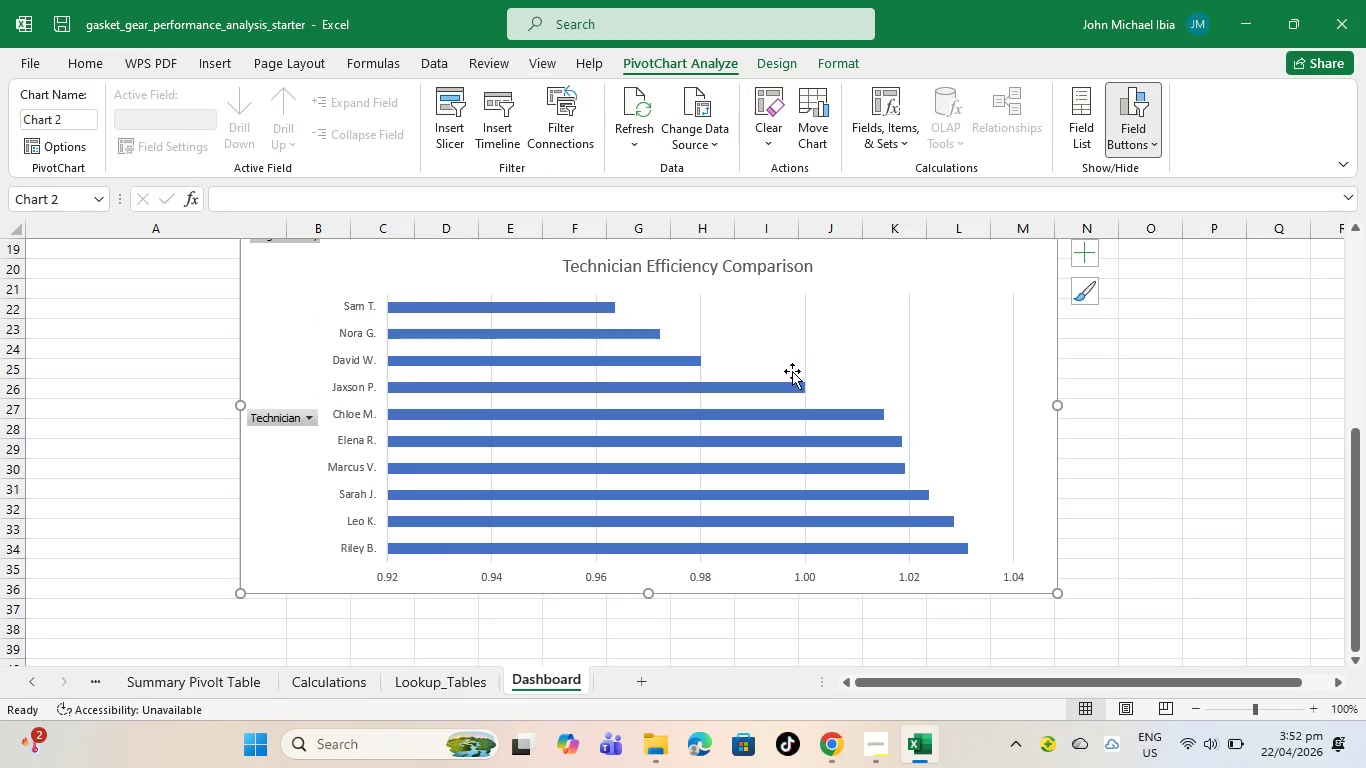 
scroll: coordinate [778, 406], scroll_direction: up, amount: 3.0
 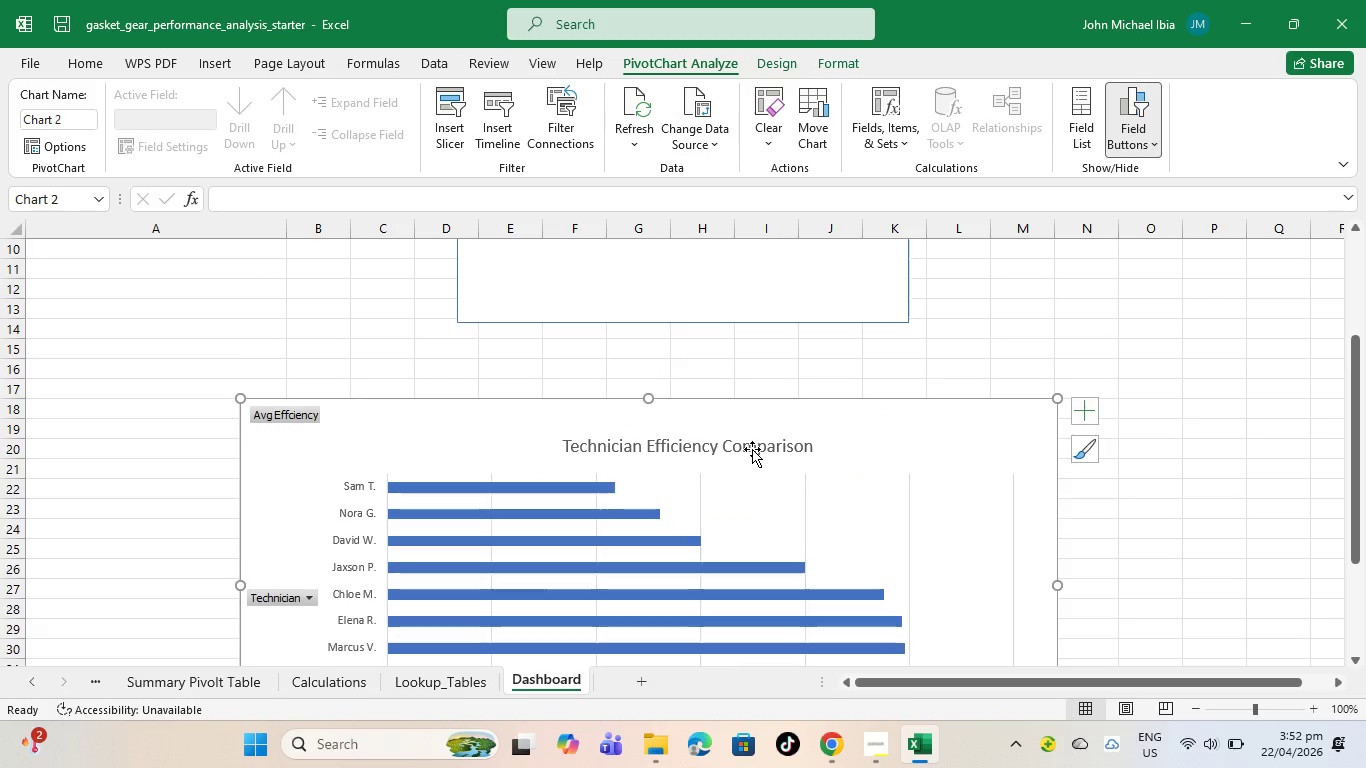 
scroll: coordinate [749, 456], scroll_direction: down, amount: 3.0
 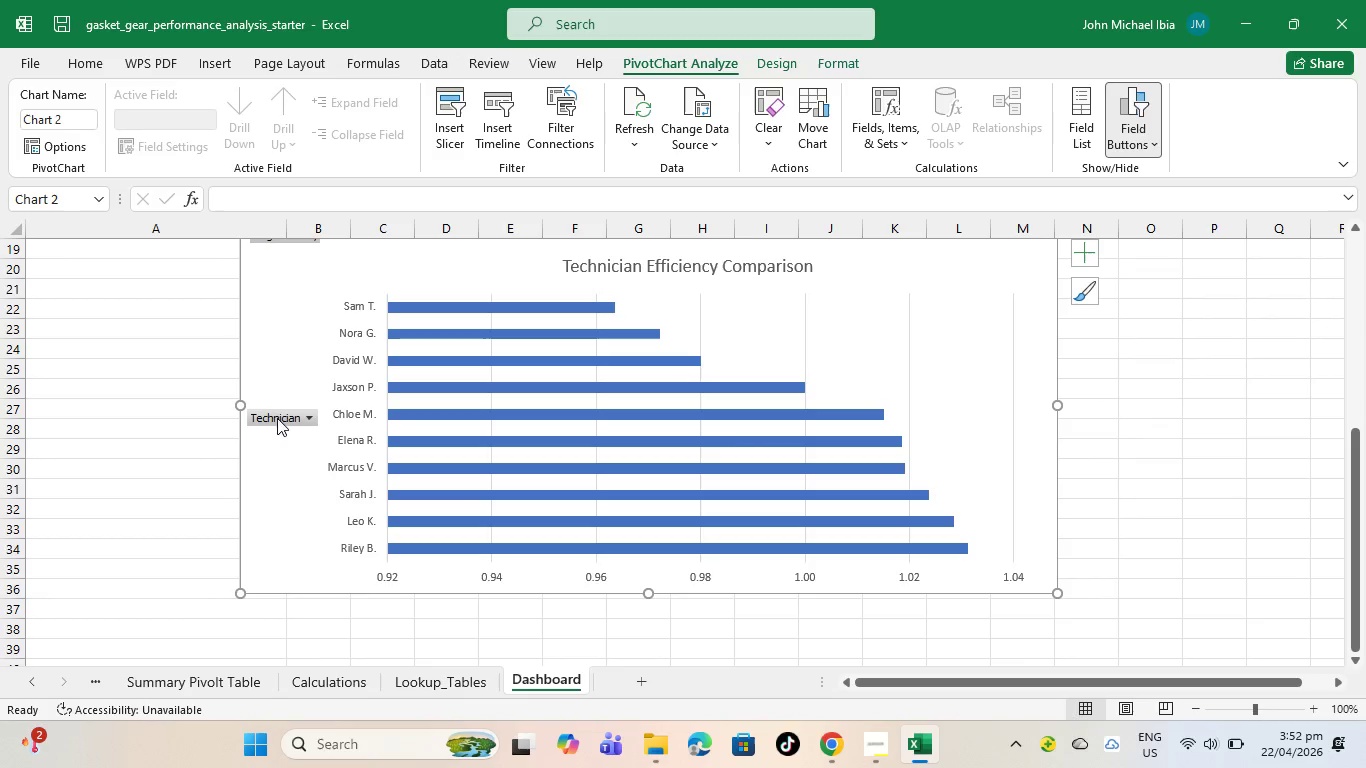 
left_click_drag(start_coordinate=[286, 411], to_coordinate=[311, 556])
 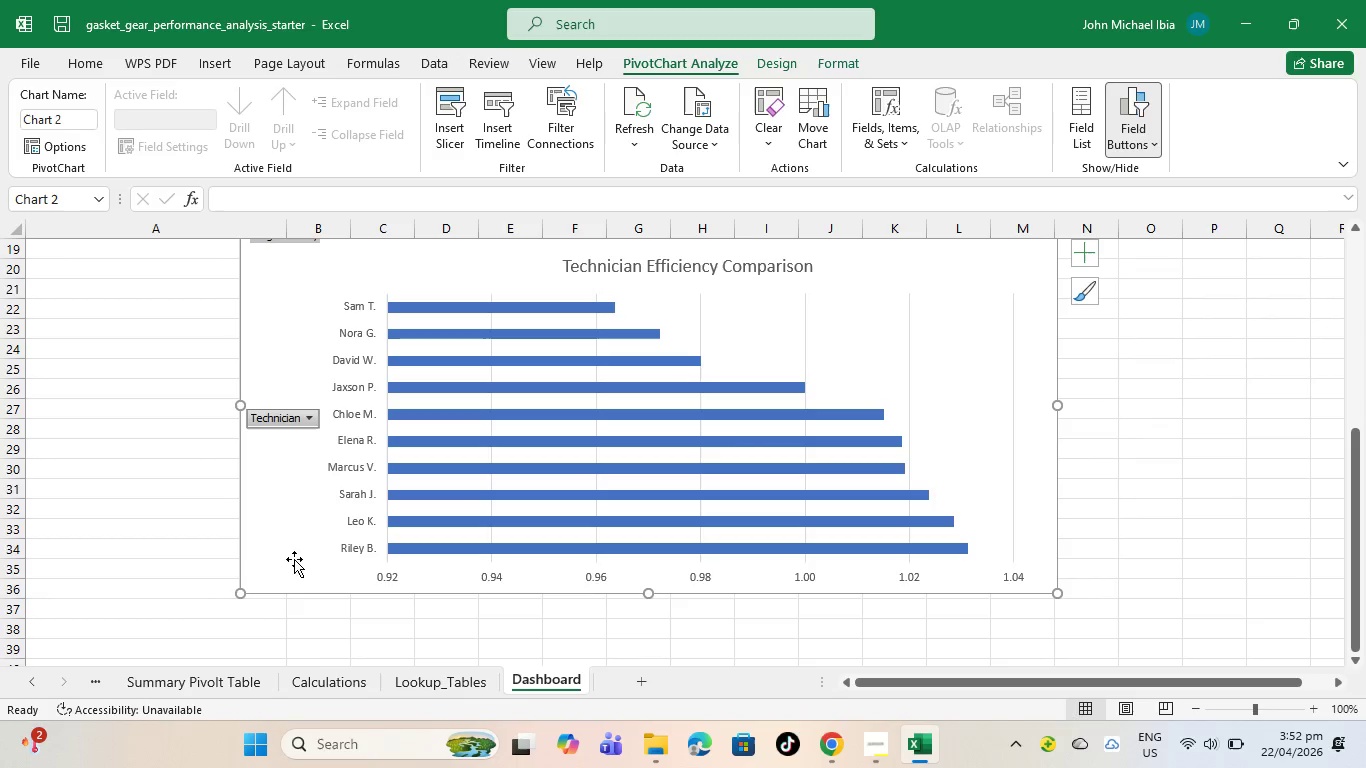 
right_click([294, 559])
 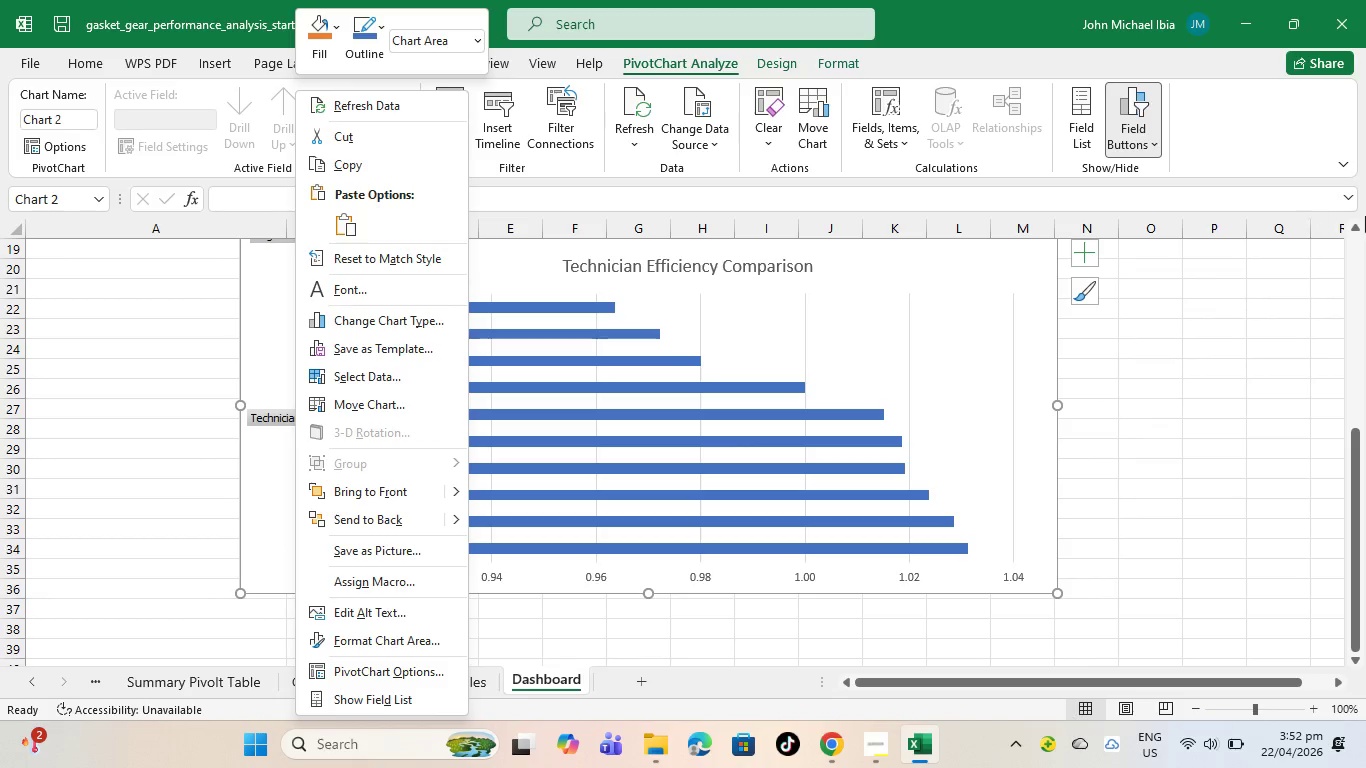 
left_click([1231, 386])
 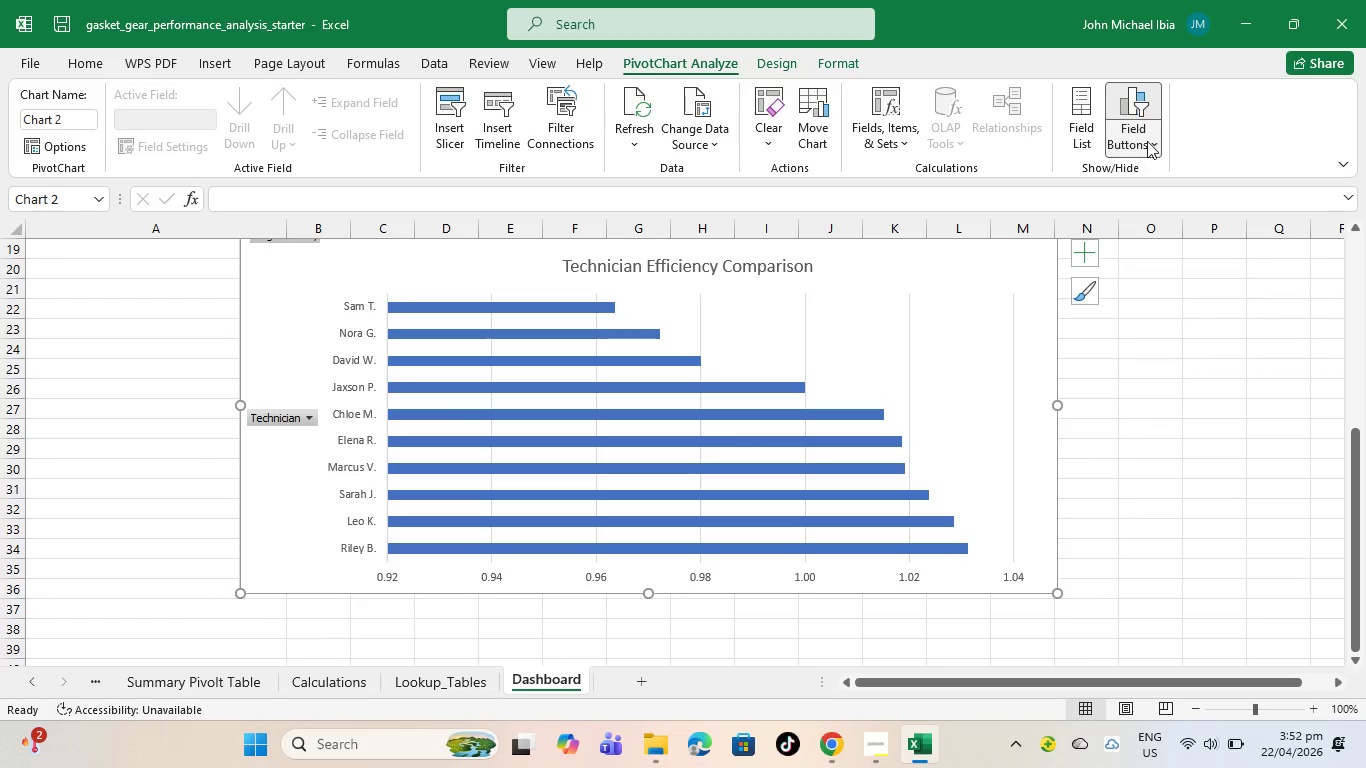 
left_click([1147, 141])
 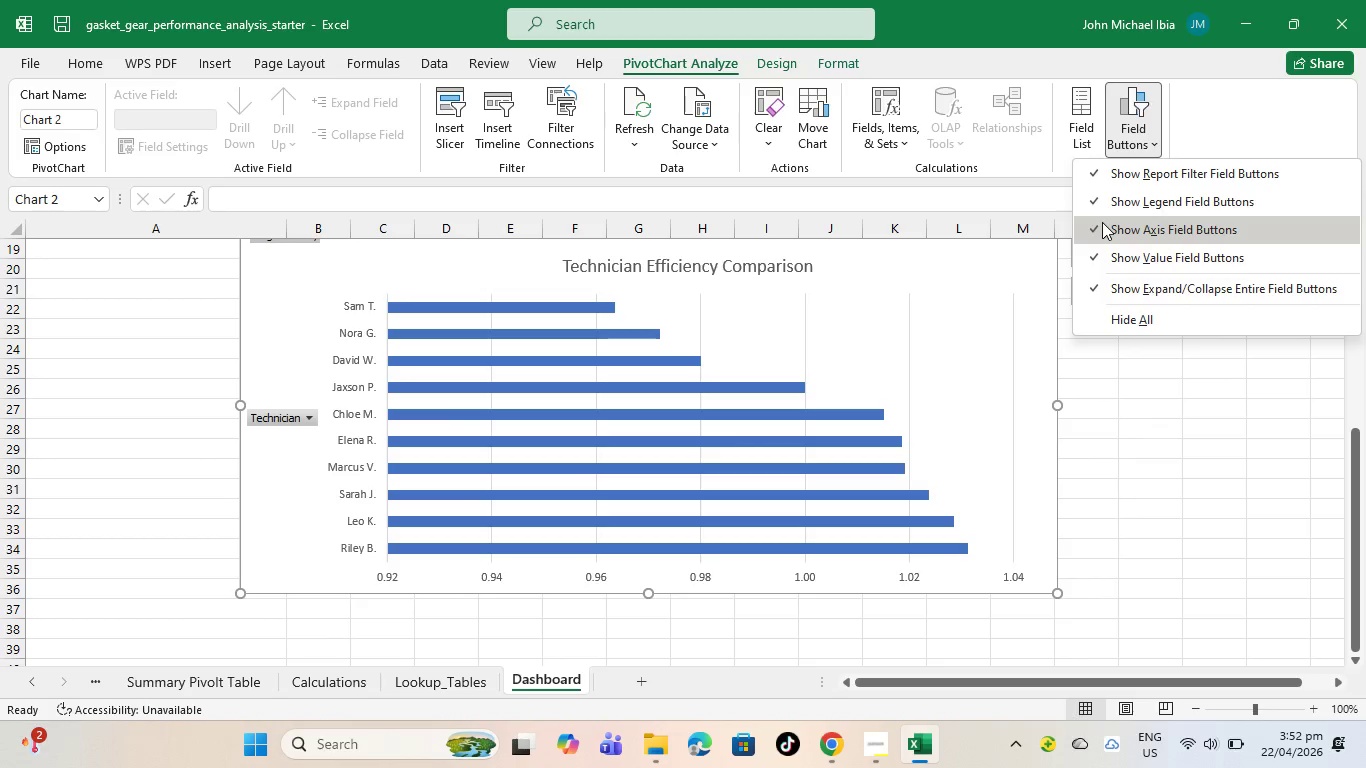 
left_click([1096, 223])
 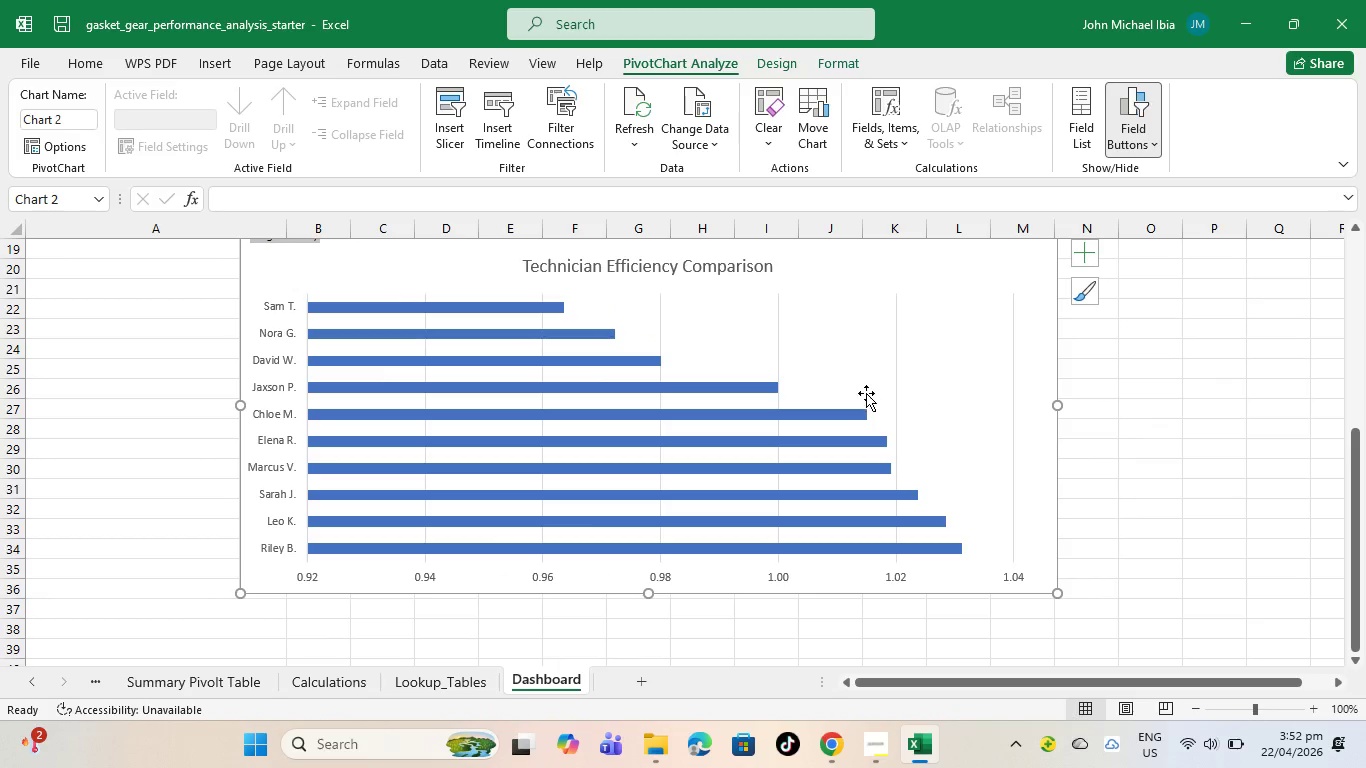 
scroll: coordinate [866, 393], scroll_direction: up, amount: 1.0
 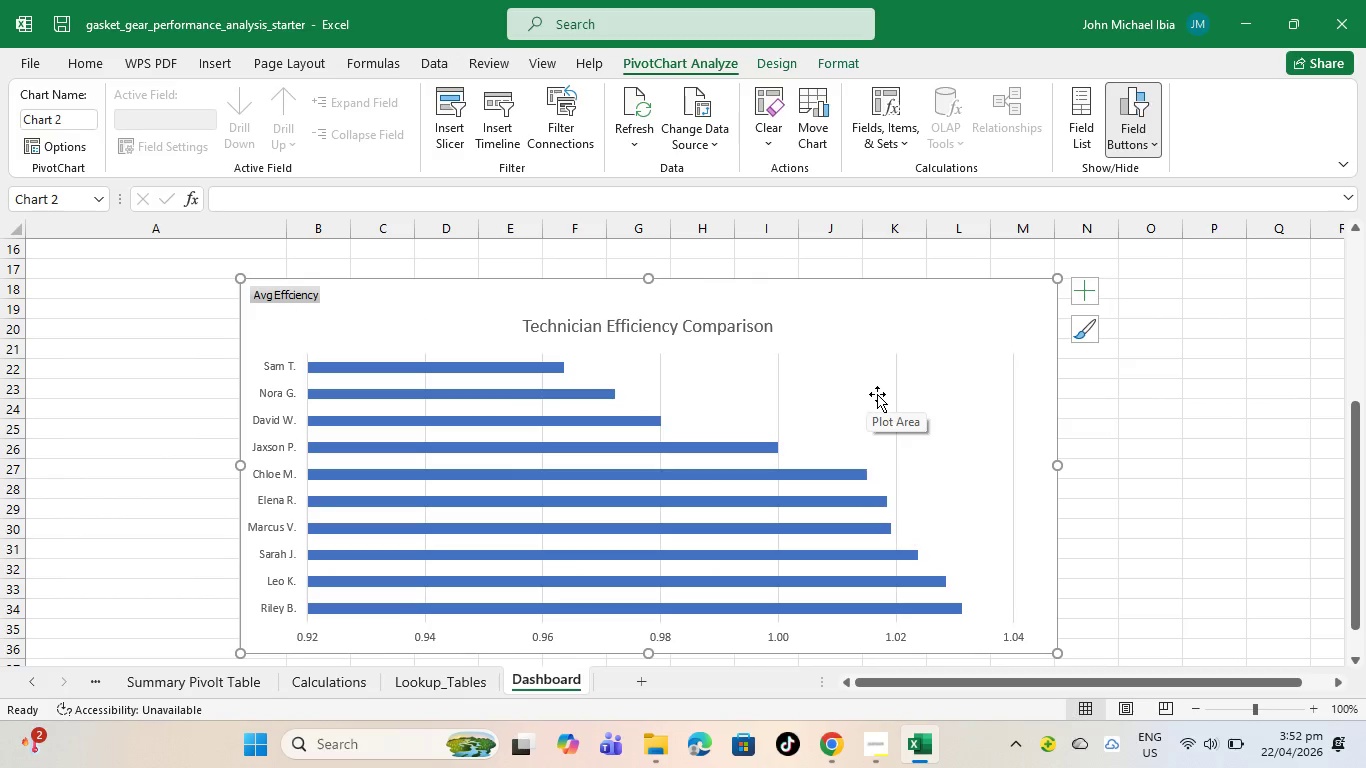 
scroll: coordinate [877, 394], scroll_direction: down, amount: 2.0
 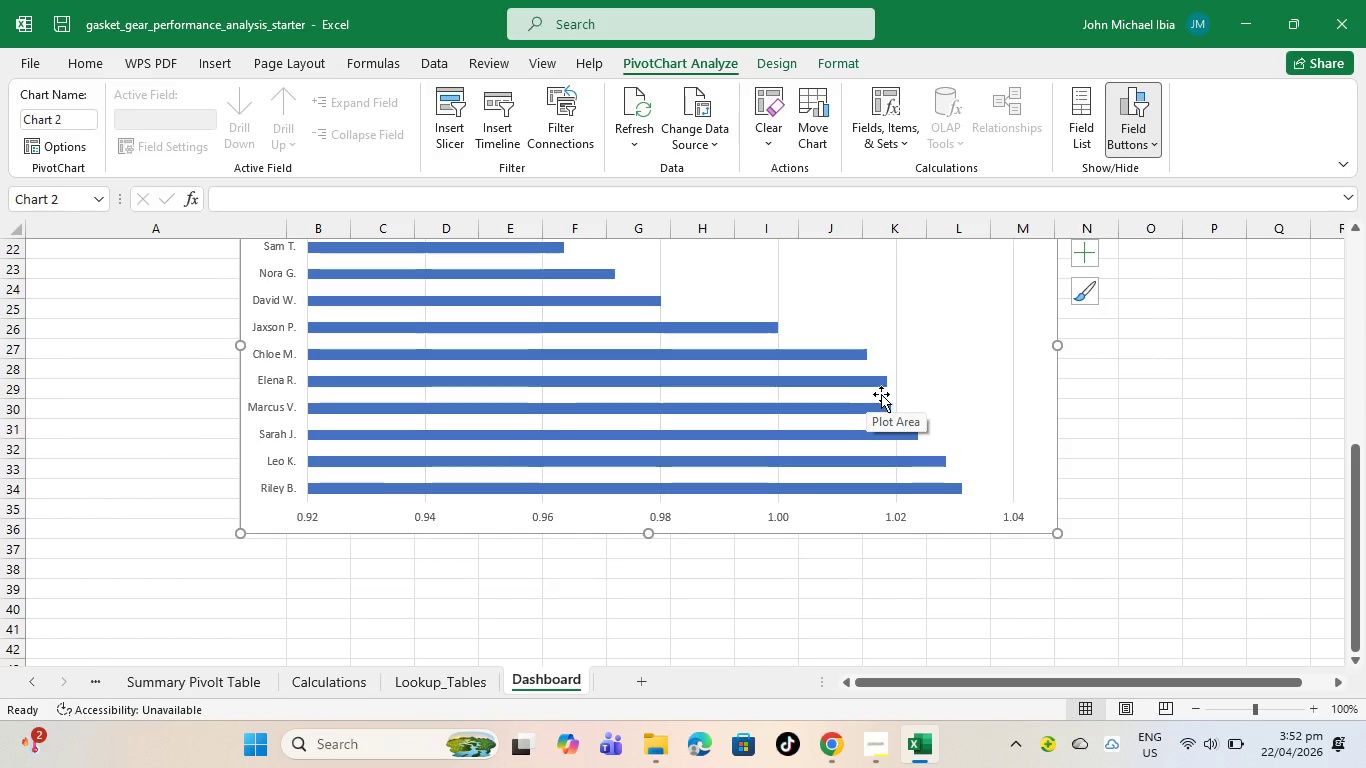 
scroll: coordinate [909, 383], scroll_direction: up, amount: 1.0
 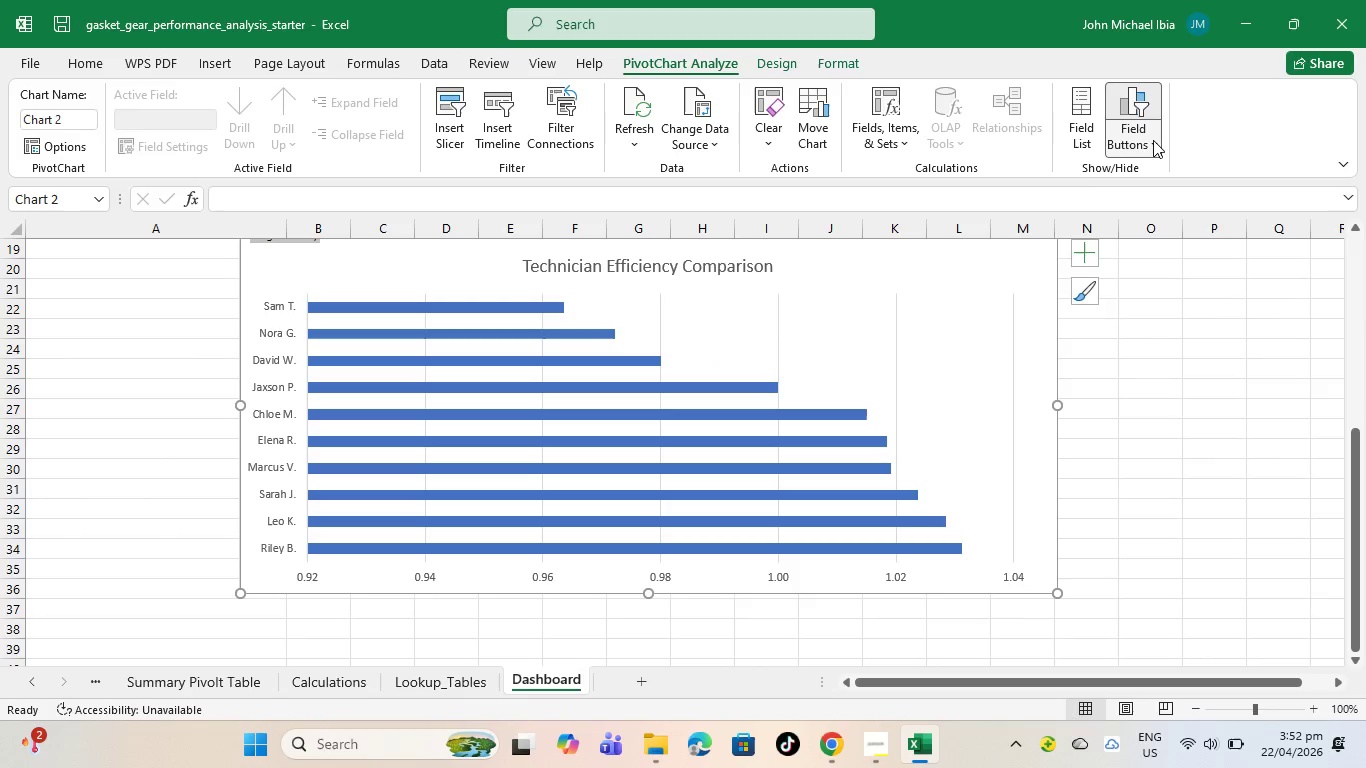 
left_click([1153, 140])
 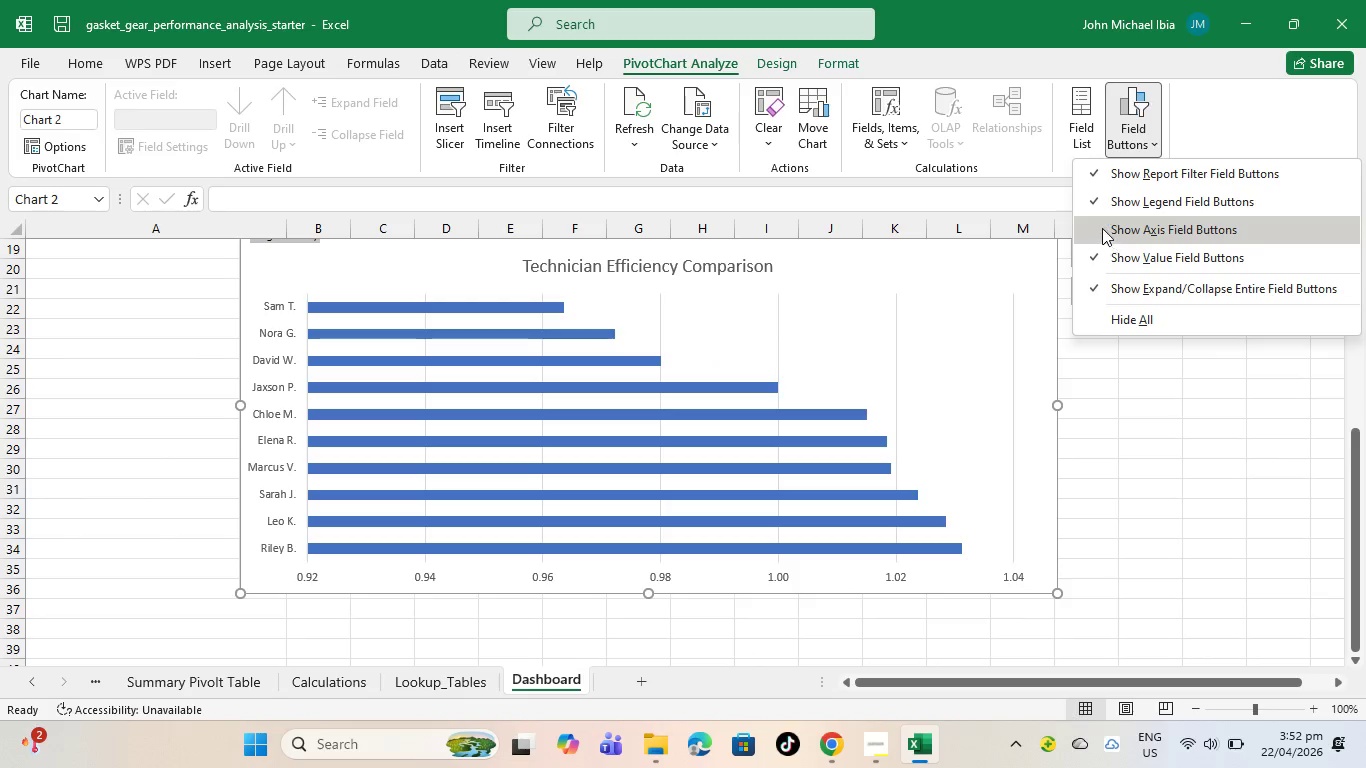 
left_click([1101, 227])
 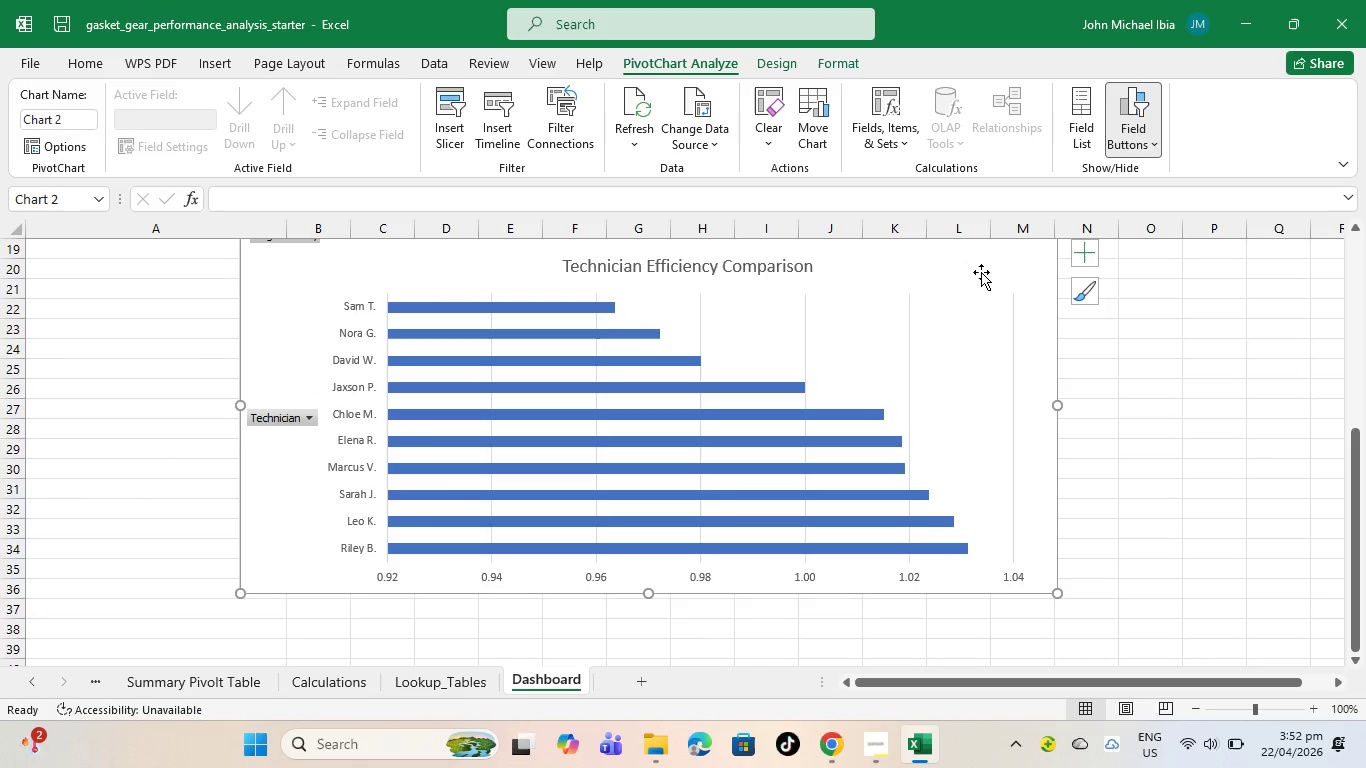 
scroll: coordinate [973, 350], scroll_direction: up, amount: 6.0
 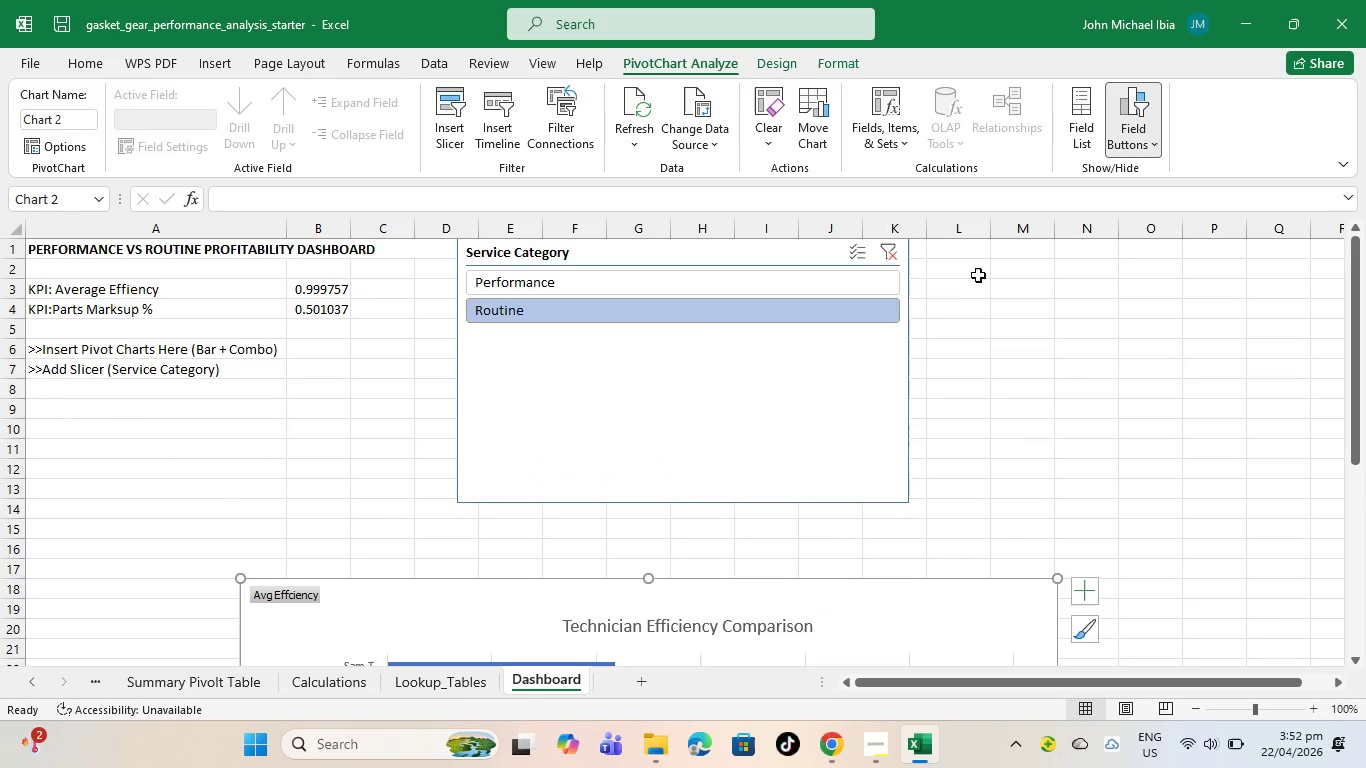 
scroll: coordinate [984, 269], scroll_direction: down, amount: 4.0
 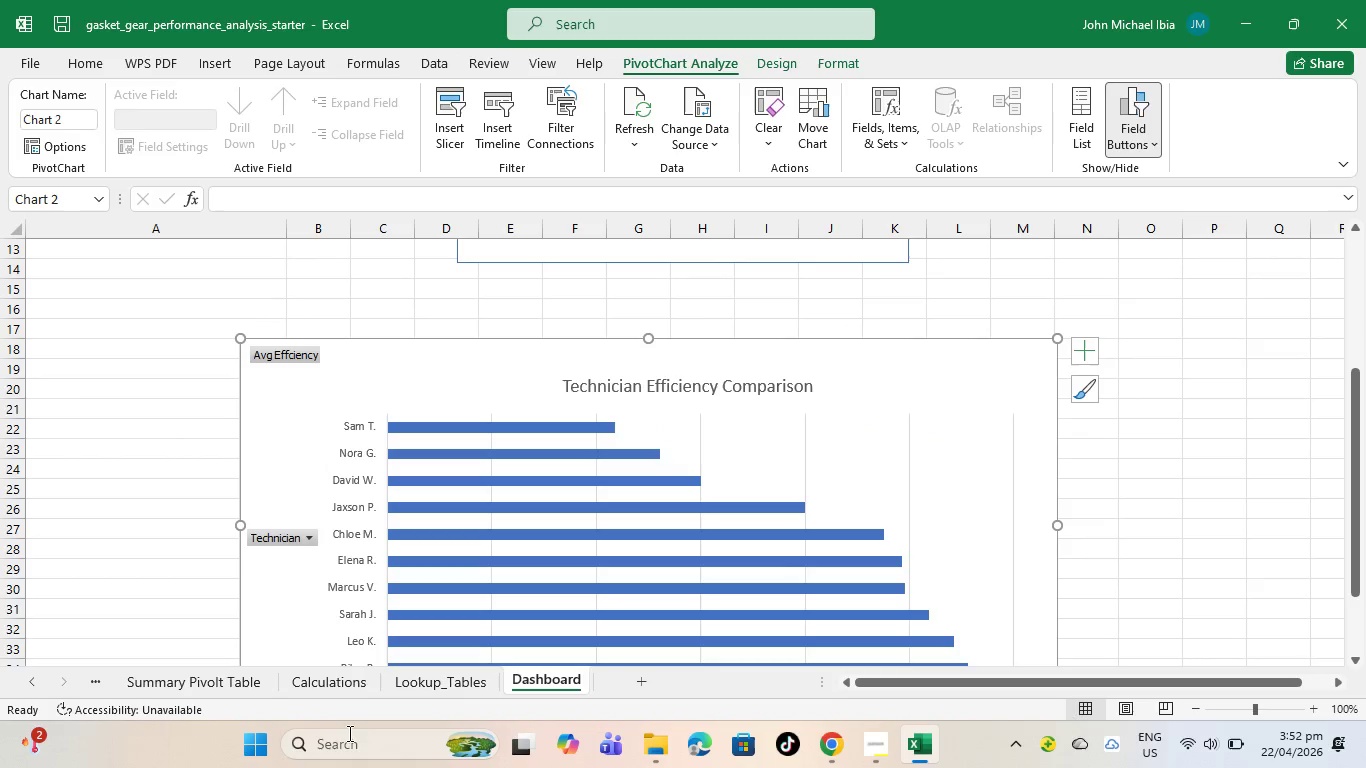 
left_click([352, 677])
 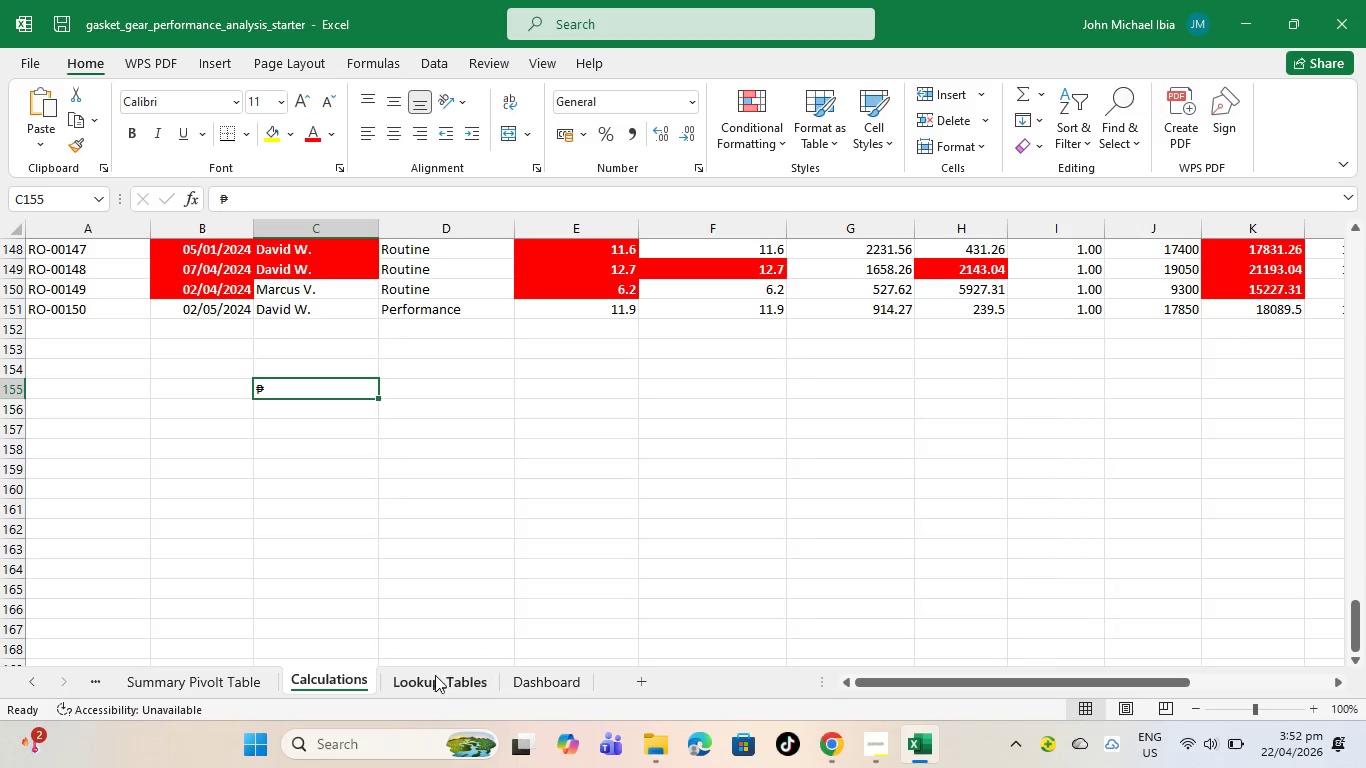 
left_click([437, 675])
 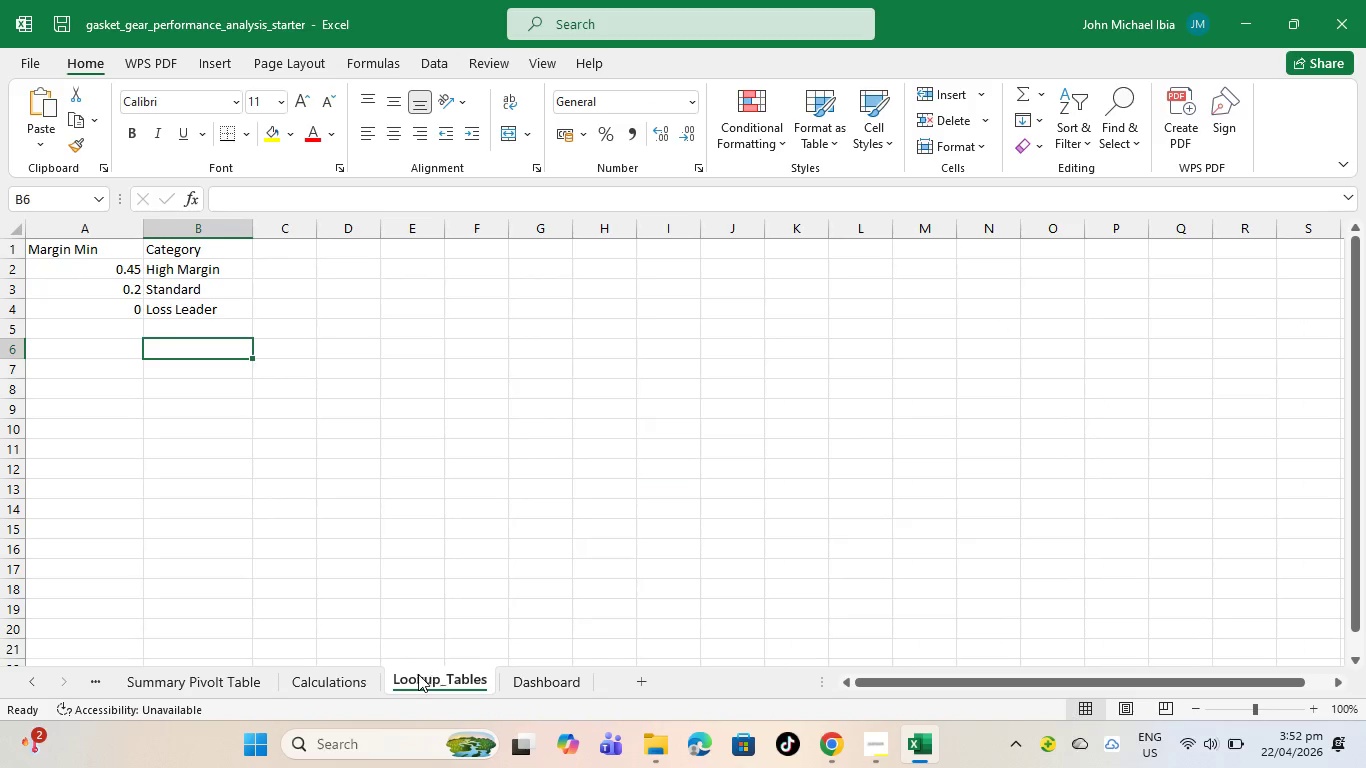 
scroll: coordinate [414, 674], scroll_direction: up, amount: 3.0
 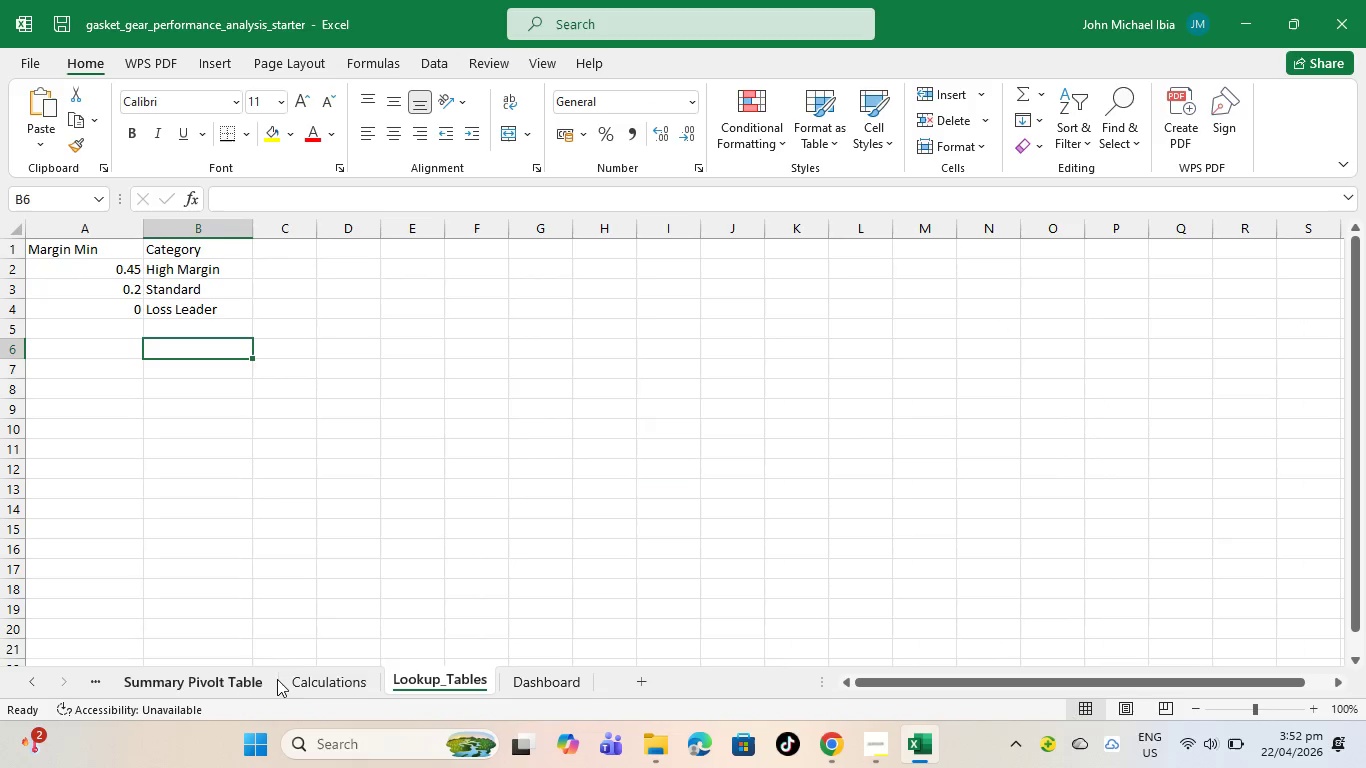 
left_click([249, 683])
 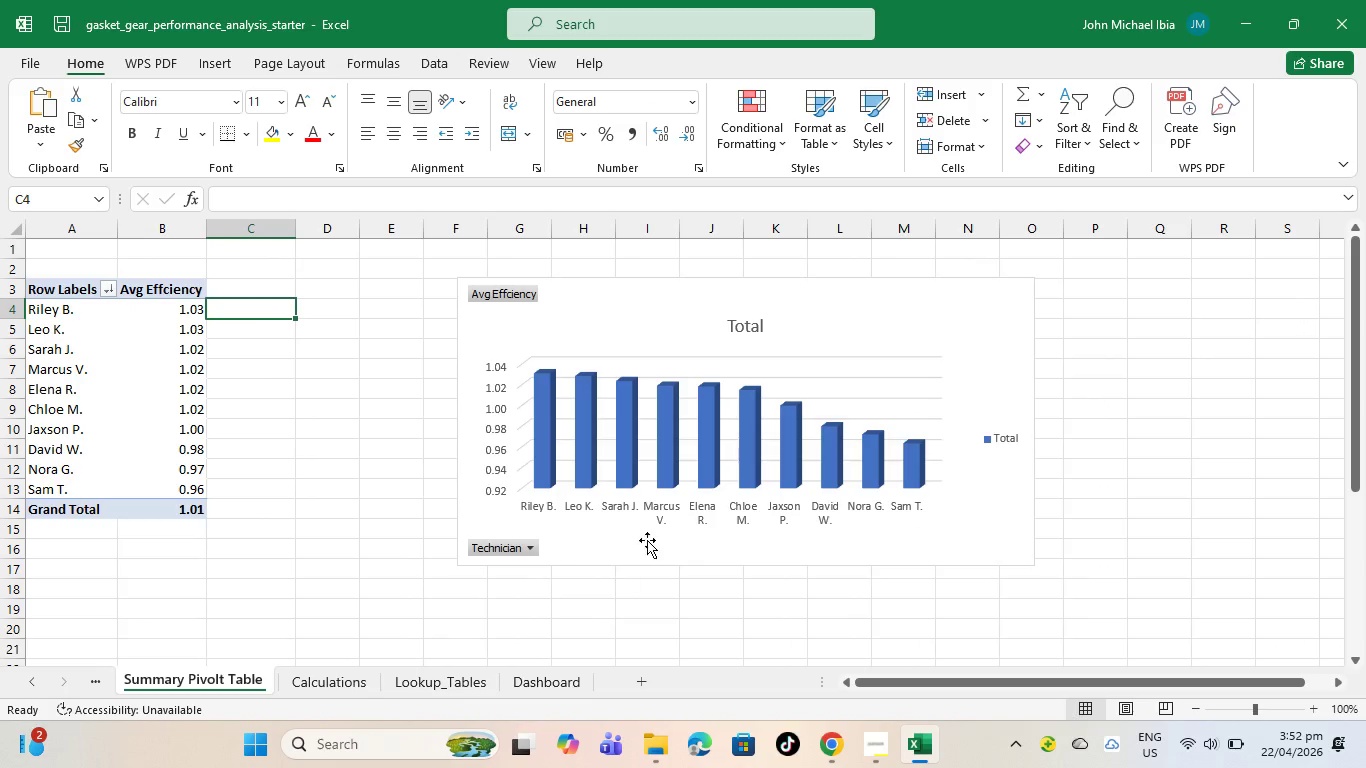 
left_click([654, 502])
 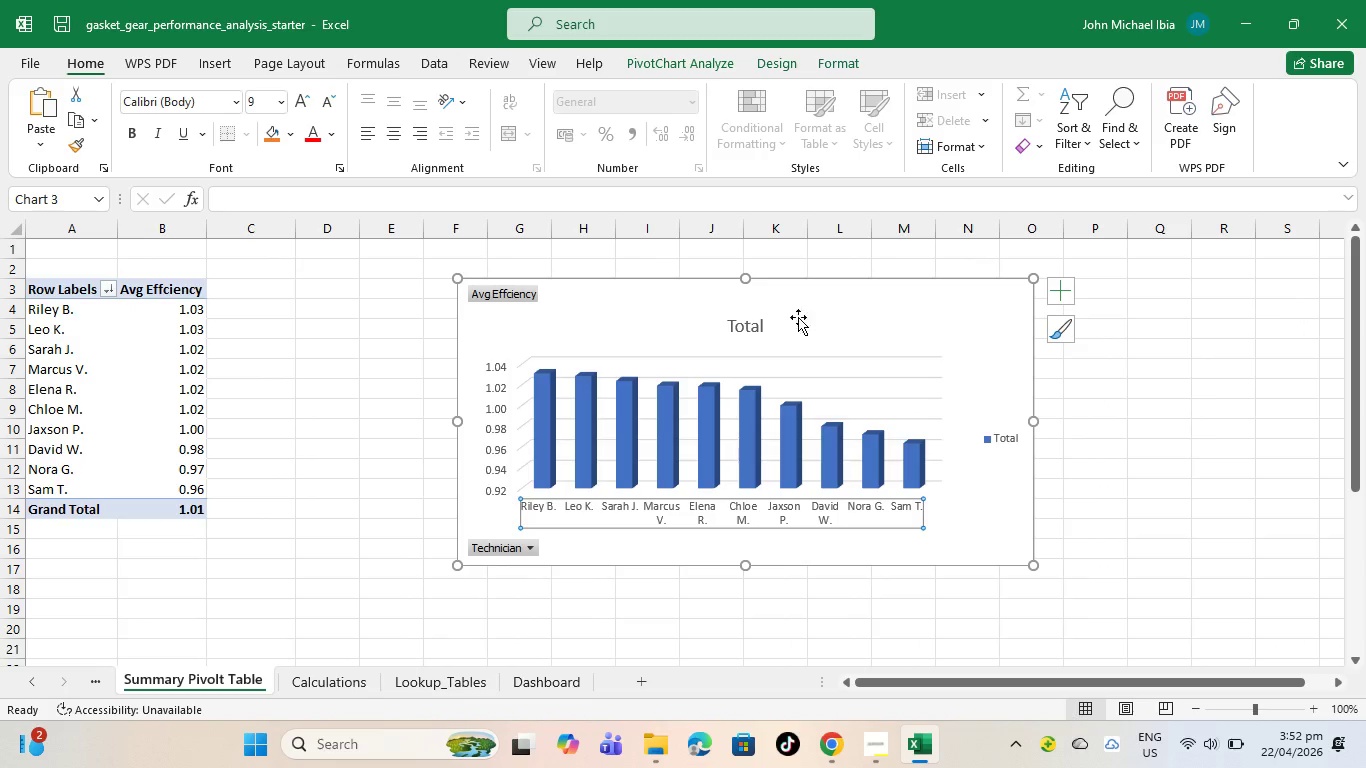 
left_click([545, 681])
 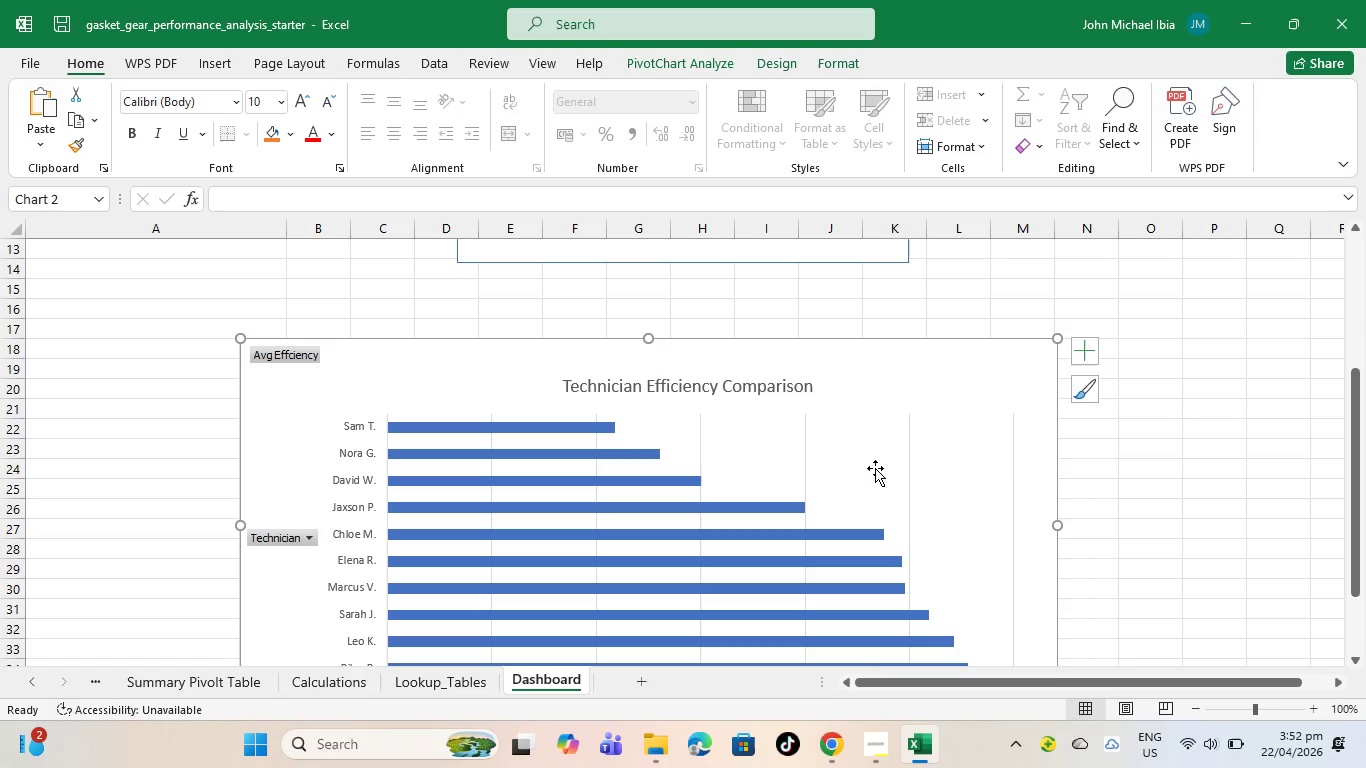 
right_click([875, 468])
 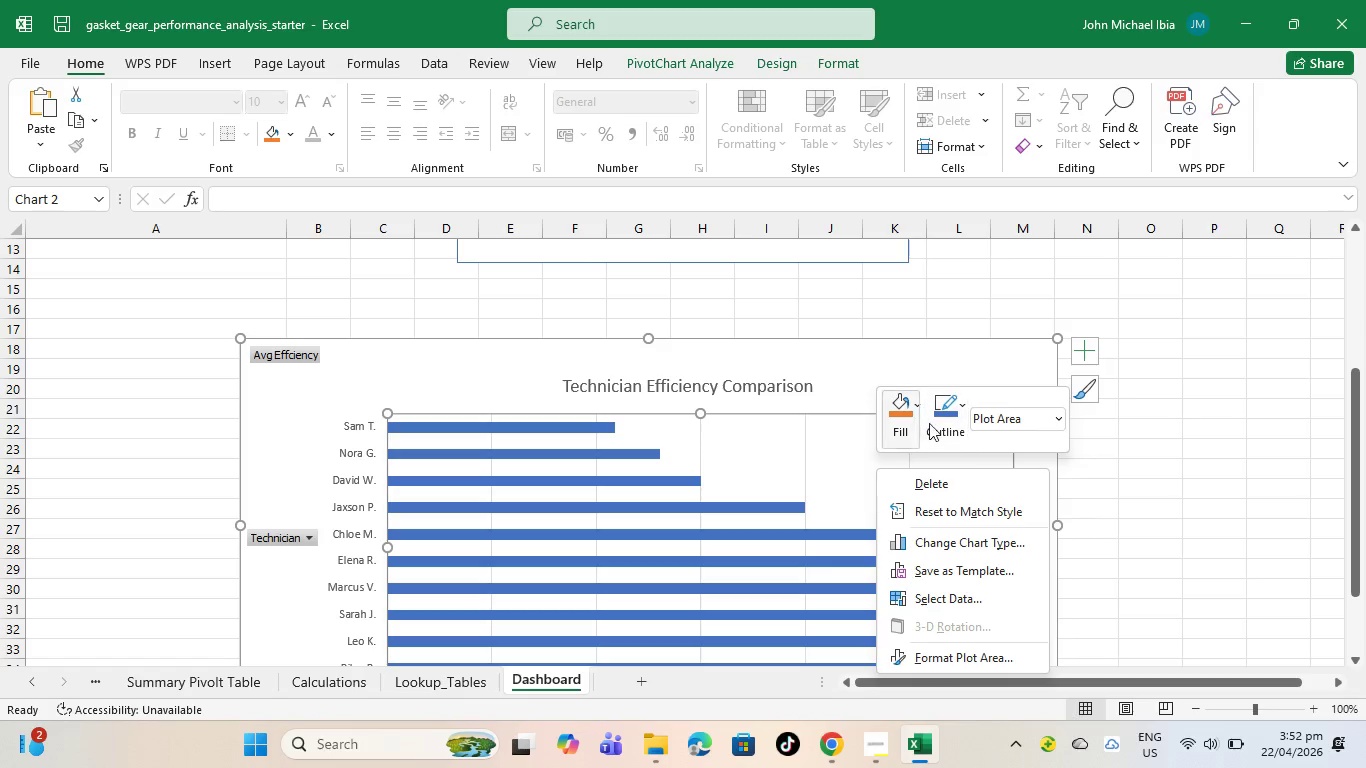 
left_click([927, 480])
 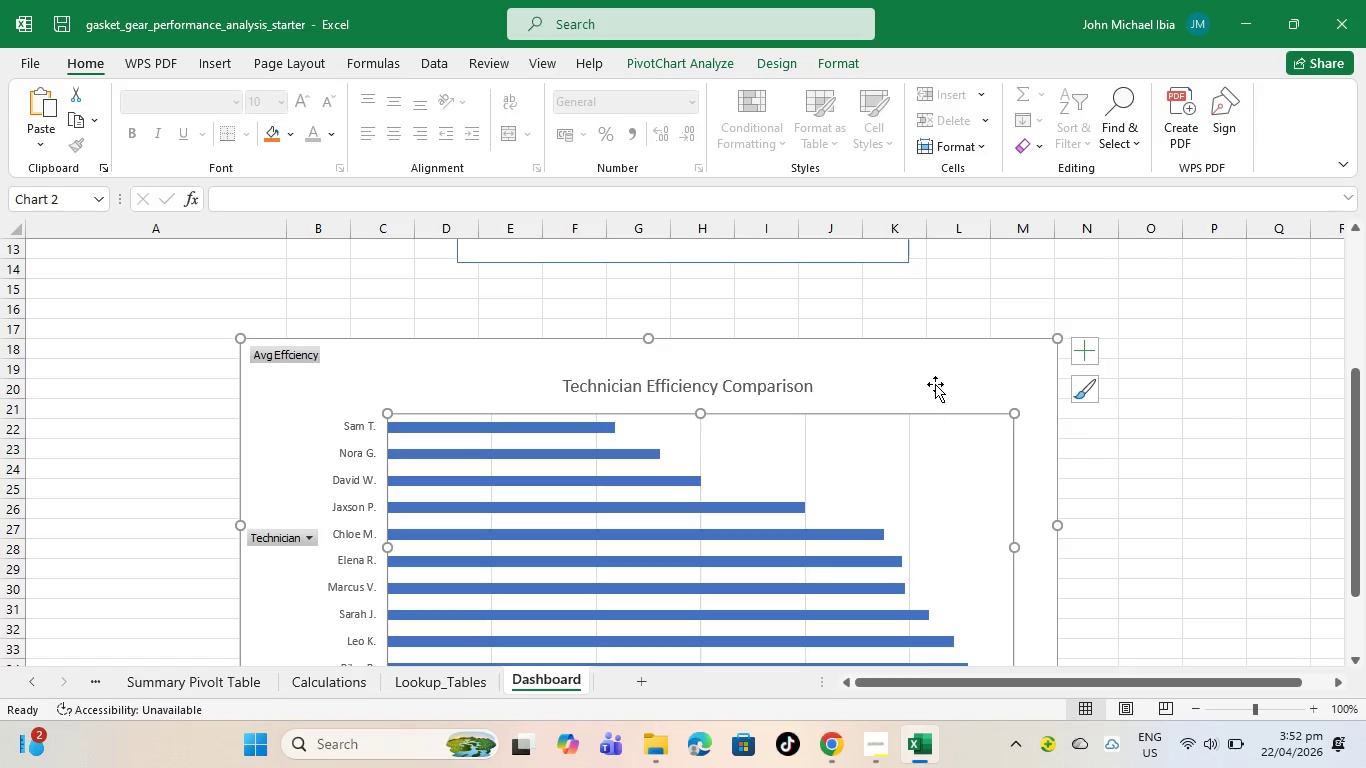 
left_click([937, 384])
 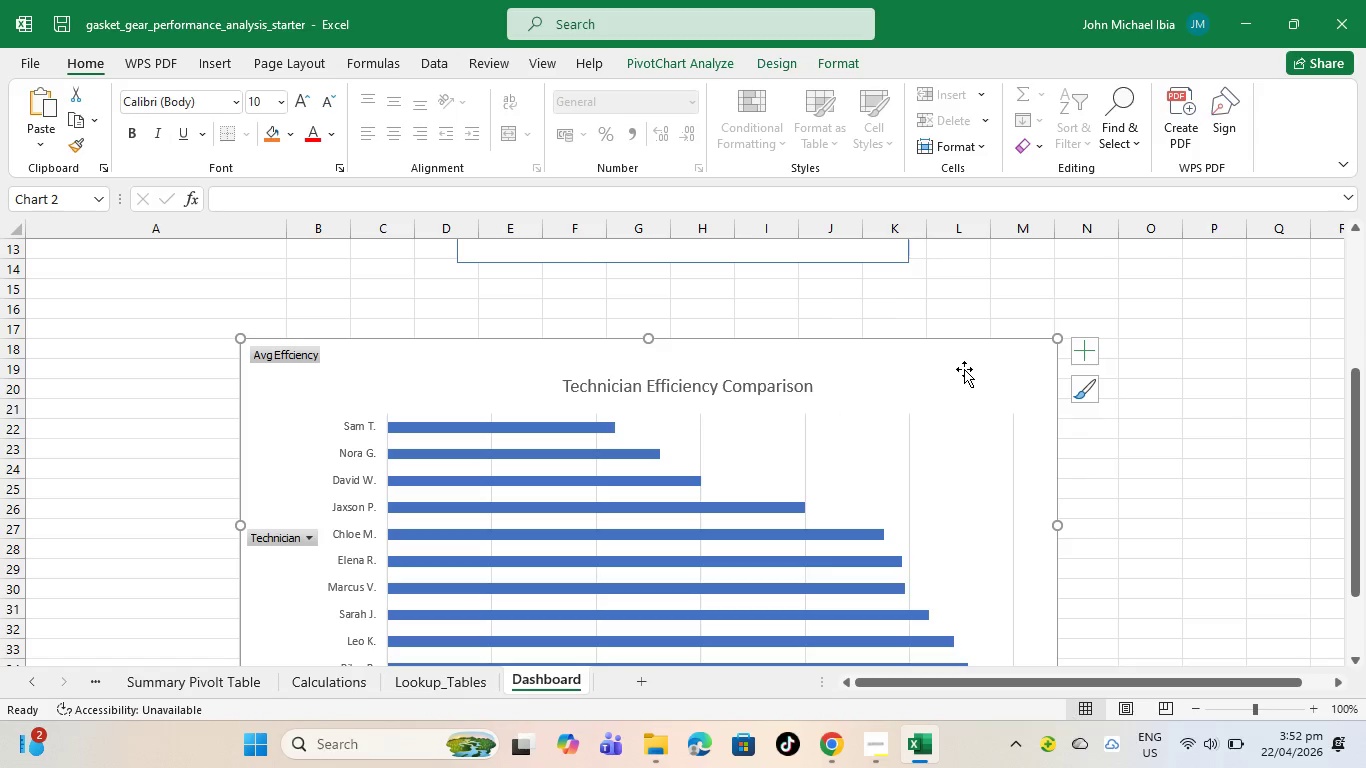 
left_click([964, 368])
 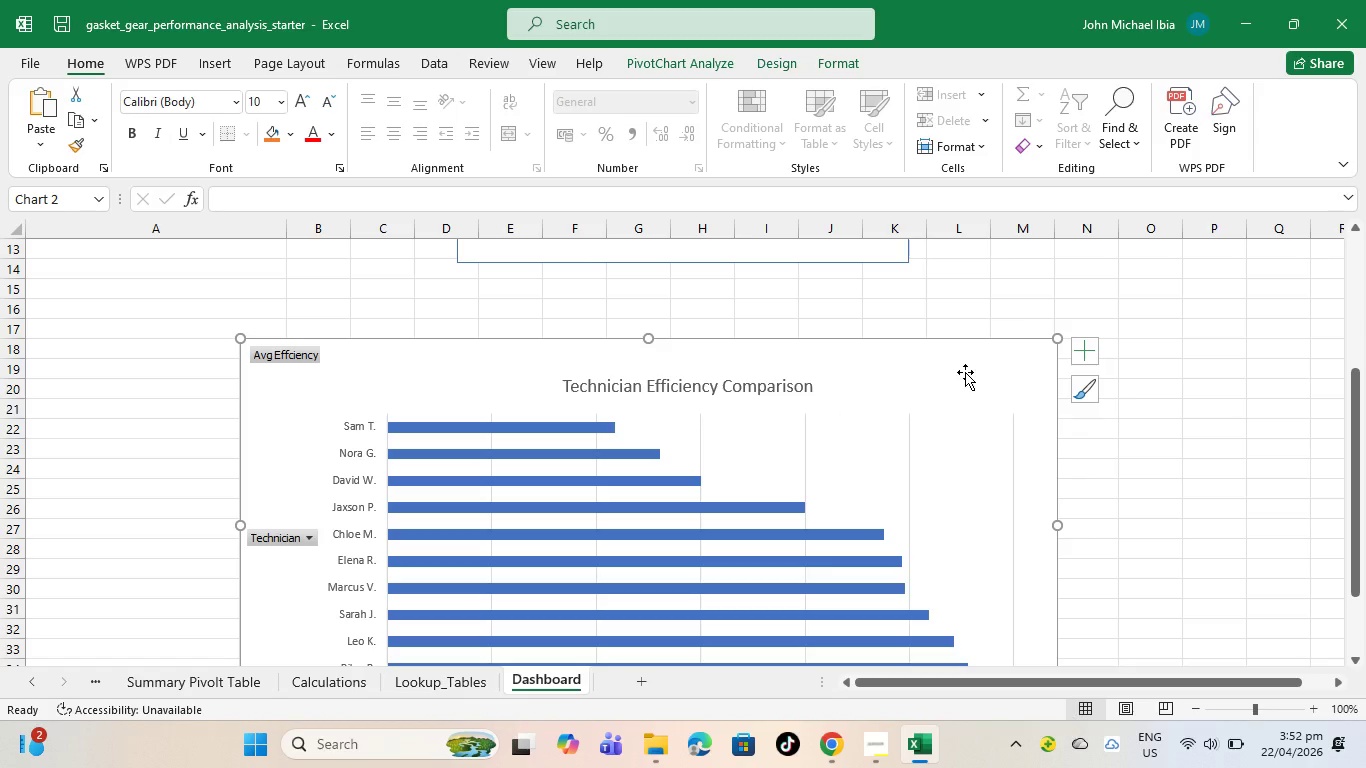 
key(Delete)
 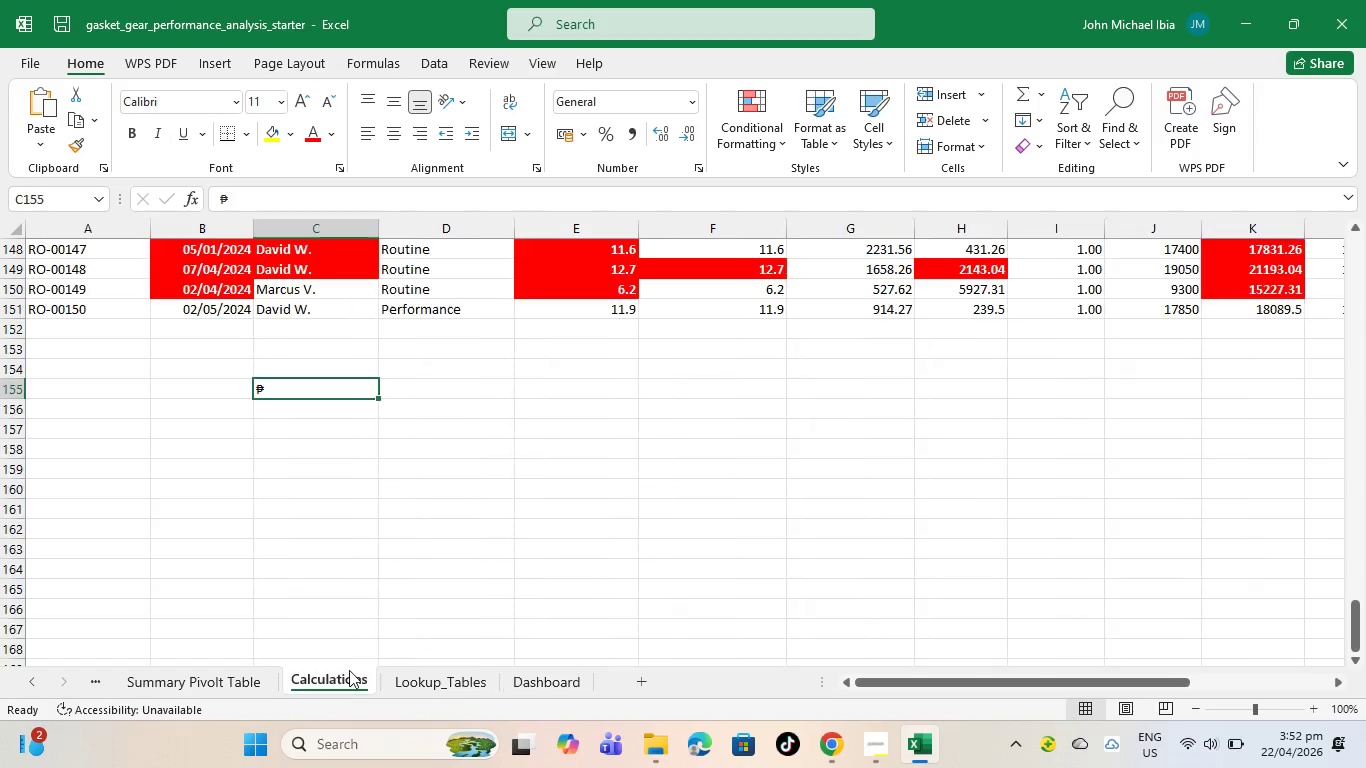 
scroll: coordinate [430, 556], scroll_direction: up, amount: 1.0
 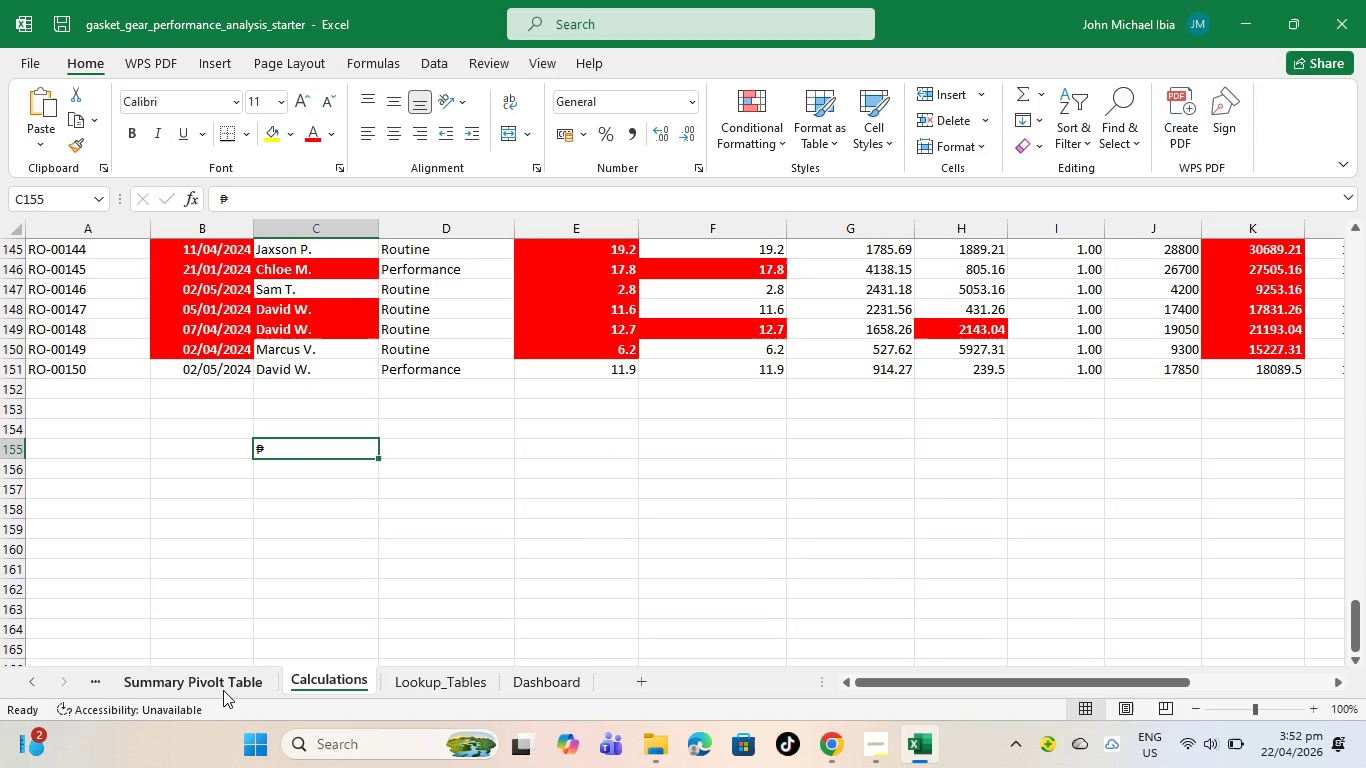 
left_click_drag(start_coordinate=[223, 690], to_coordinate=[226, 685])
 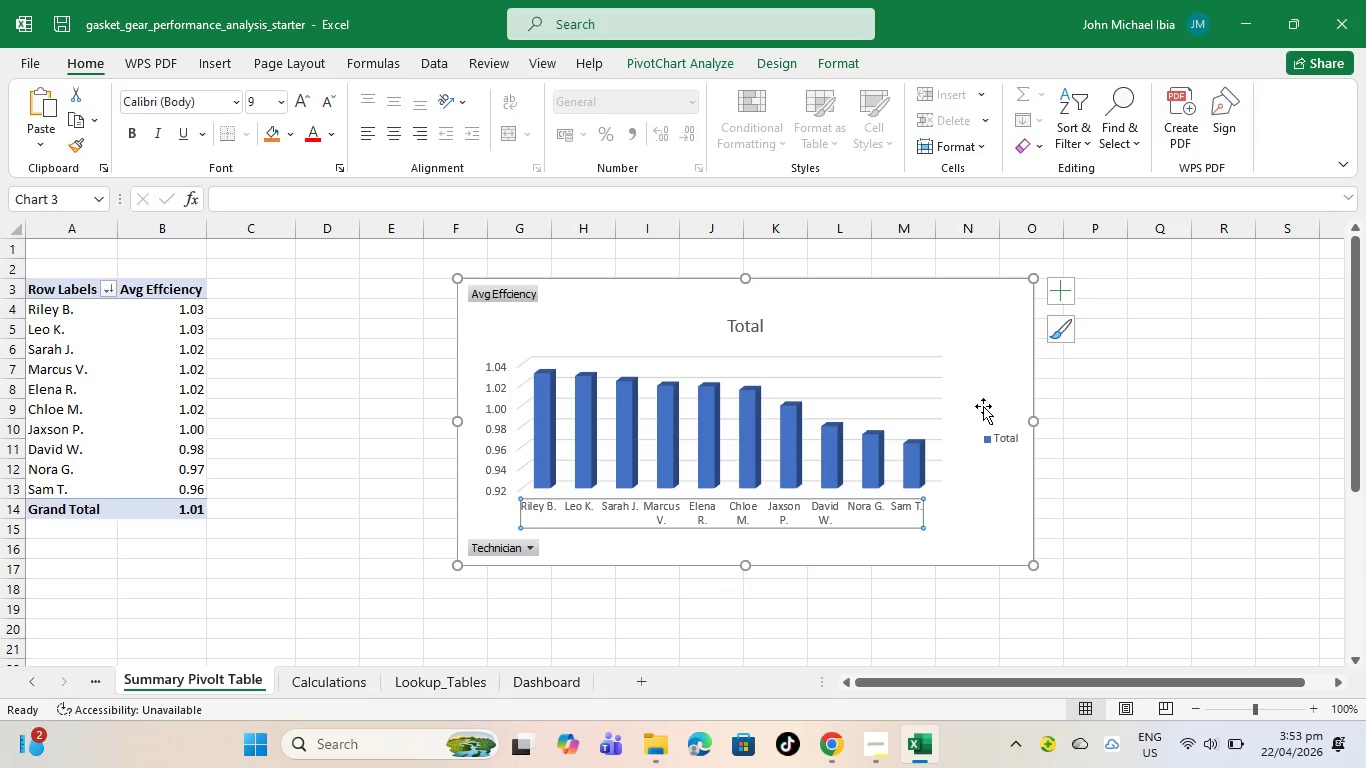 
left_click([1002, 436])
 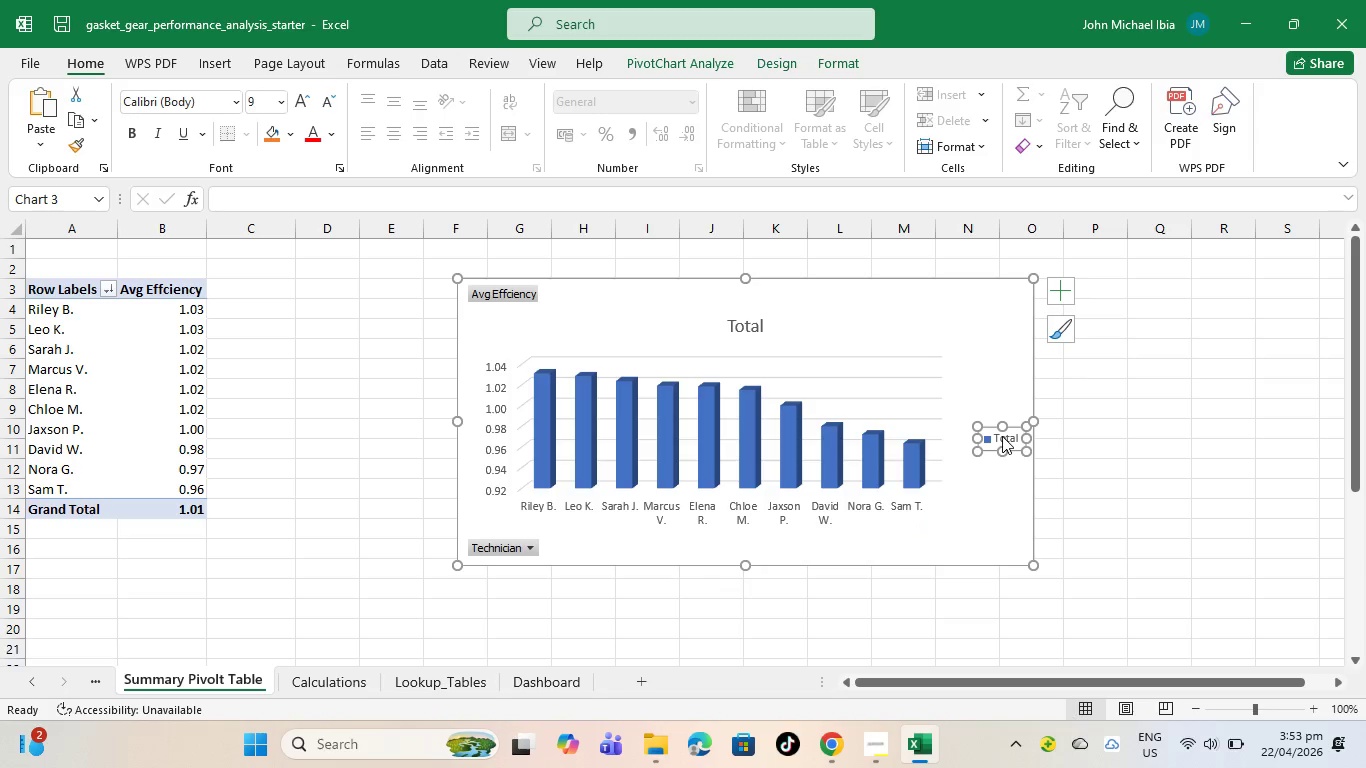 
right_click([1002, 436])
 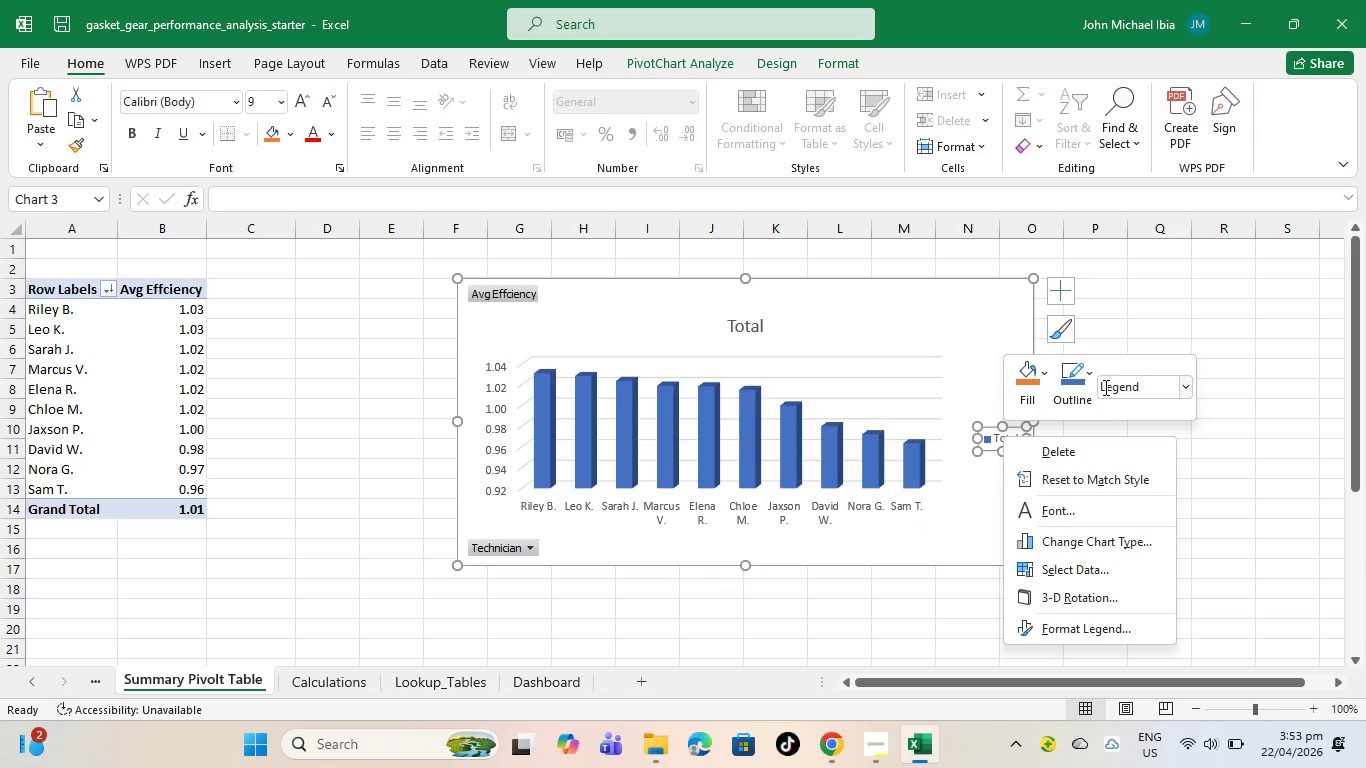 
left_click([1253, 349])
 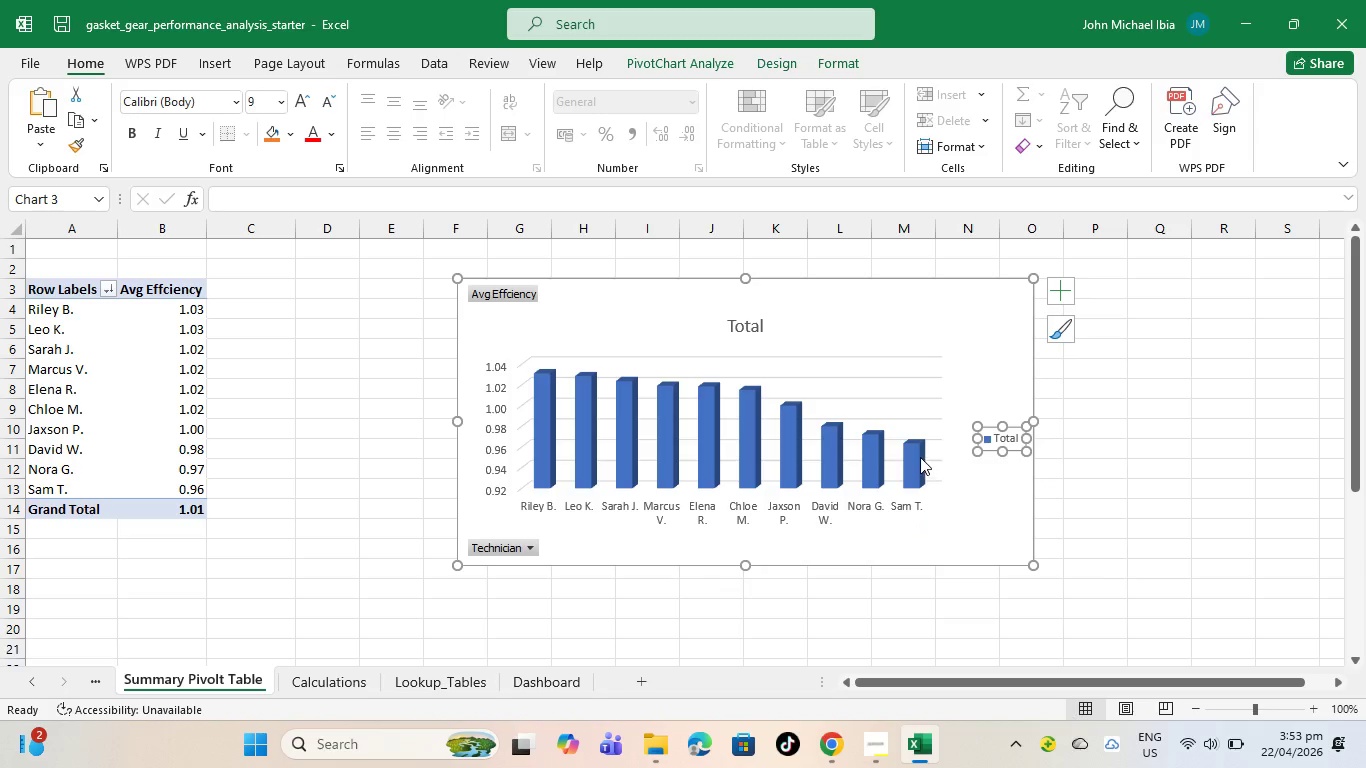 
left_click([936, 332])
 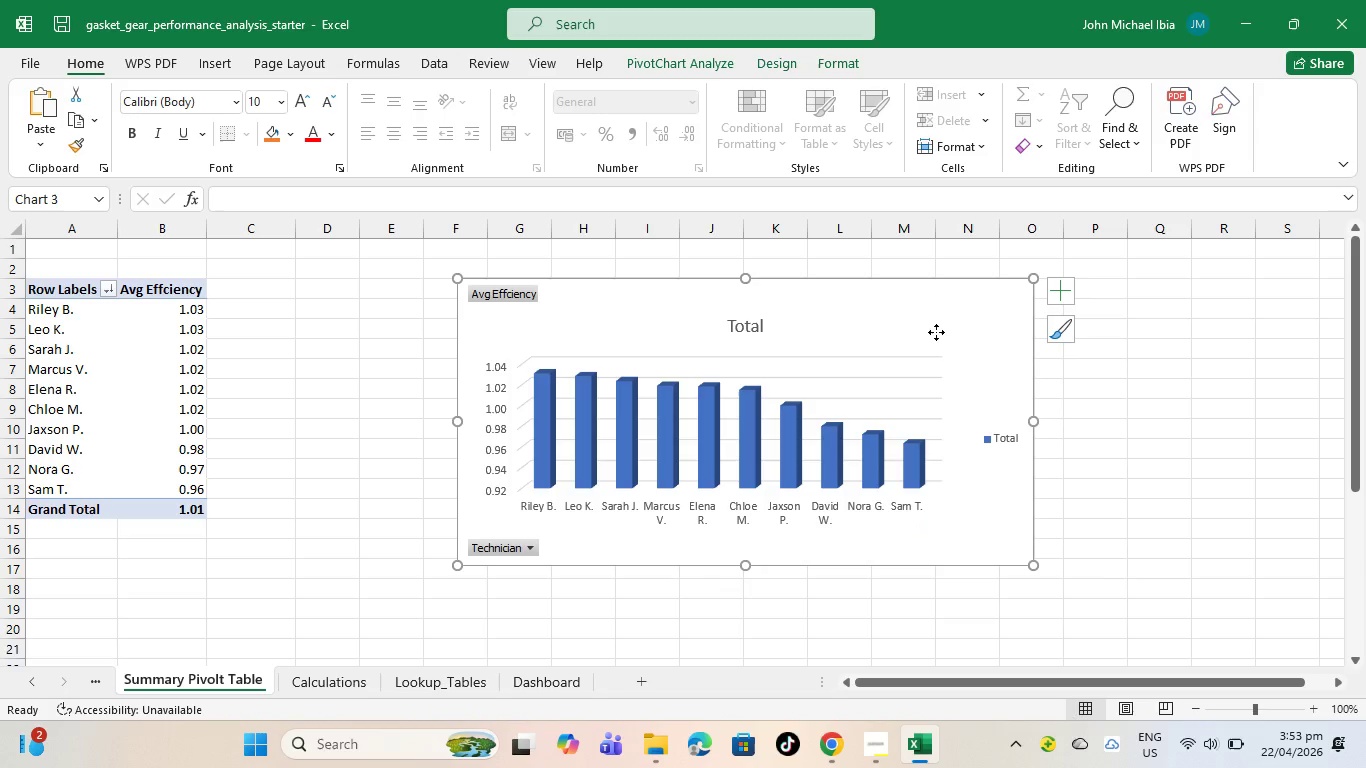 
right_click([936, 332])
 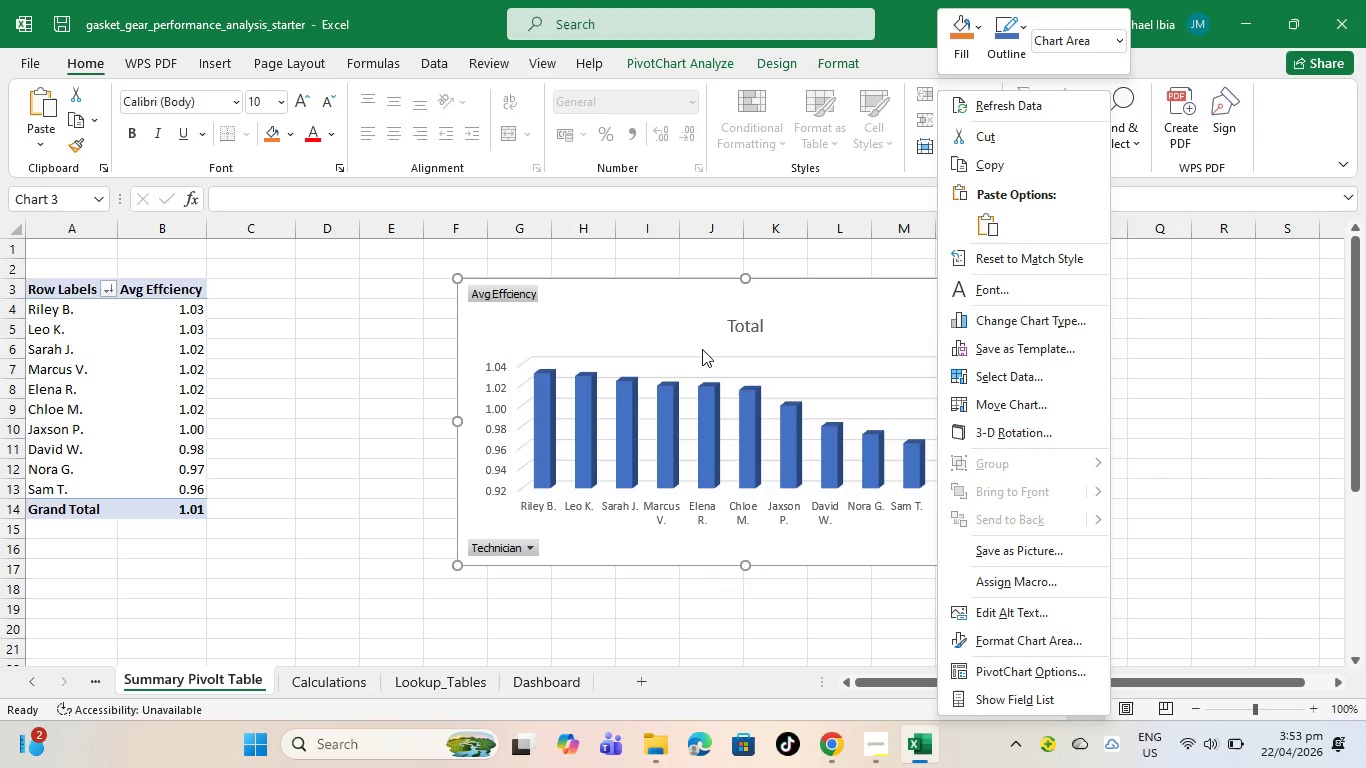 
left_click([800, 320])
 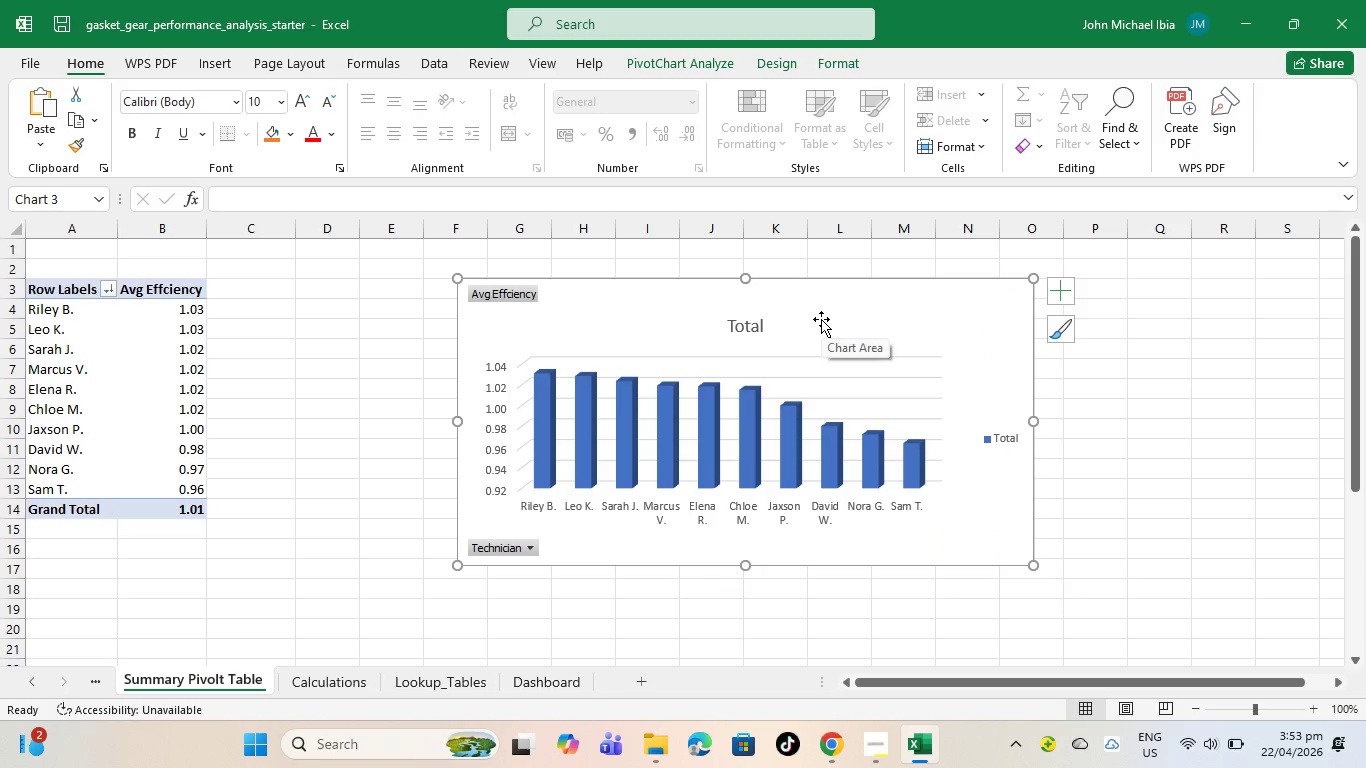 
key(Delete)
 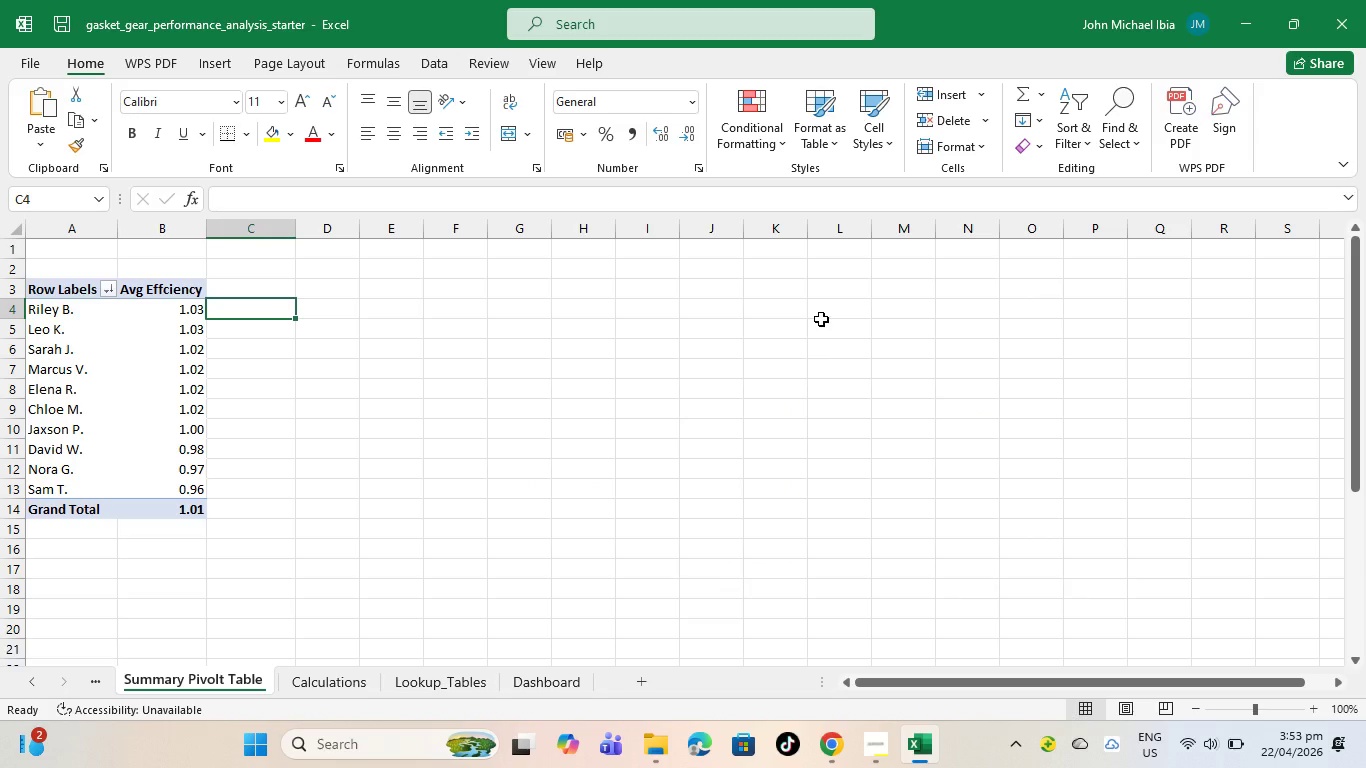 
wait(33.38)
 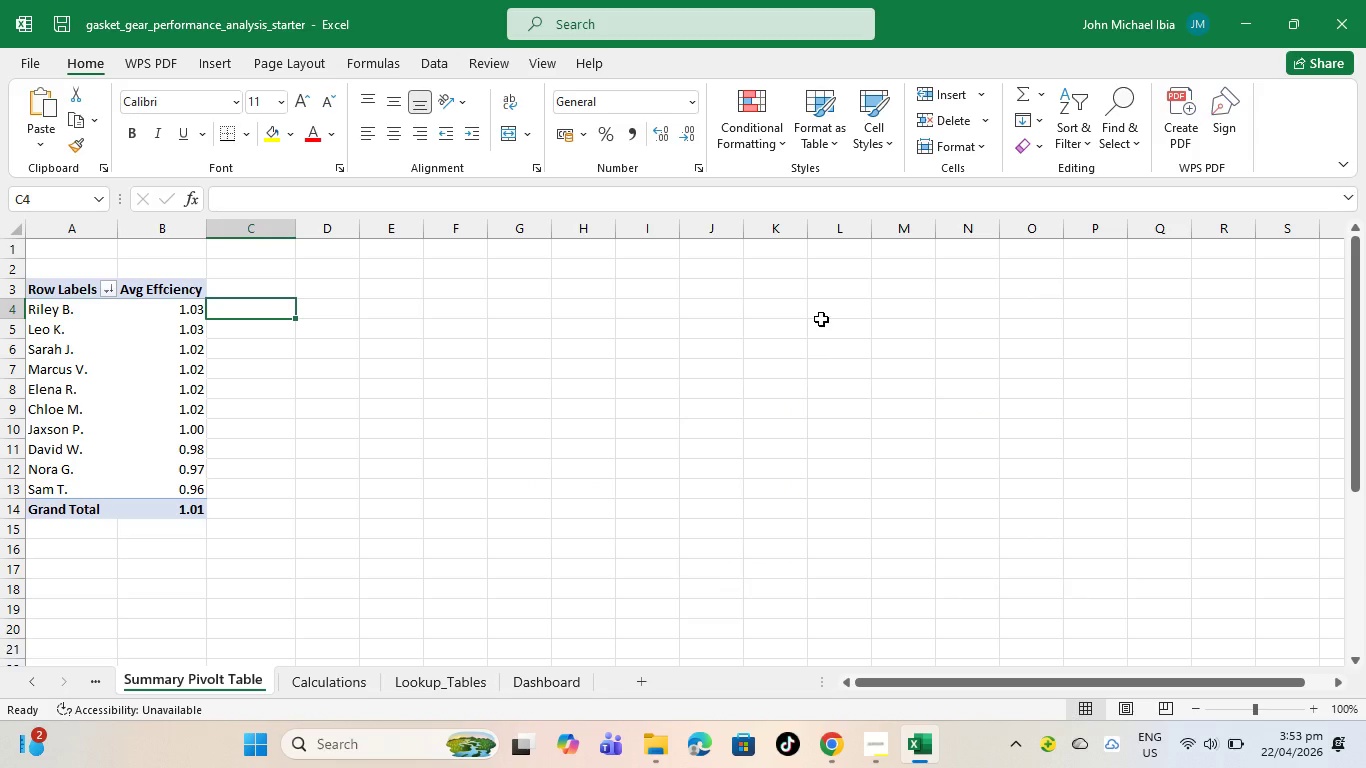 
scroll: coordinate [157, 460], scroll_direction: up, amount: 4.0
 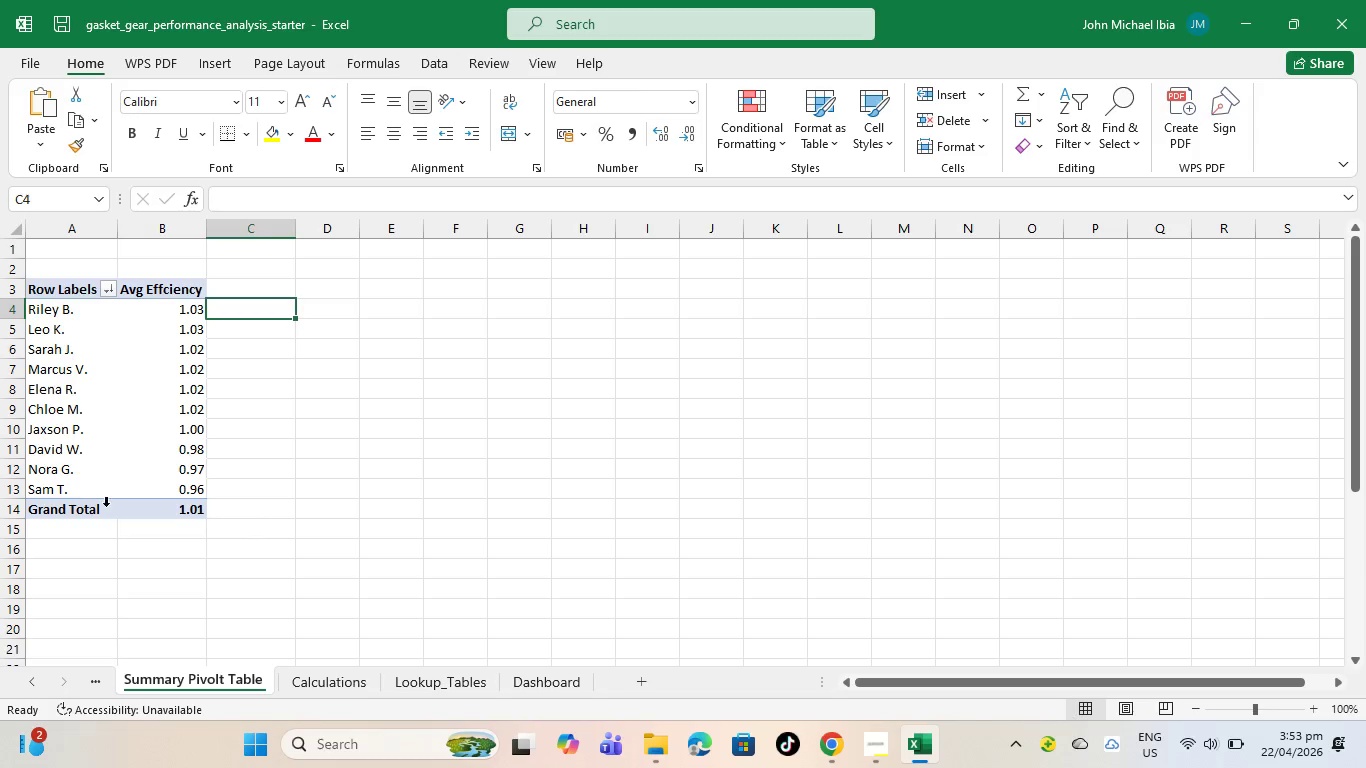 
left_click([106, 506])
 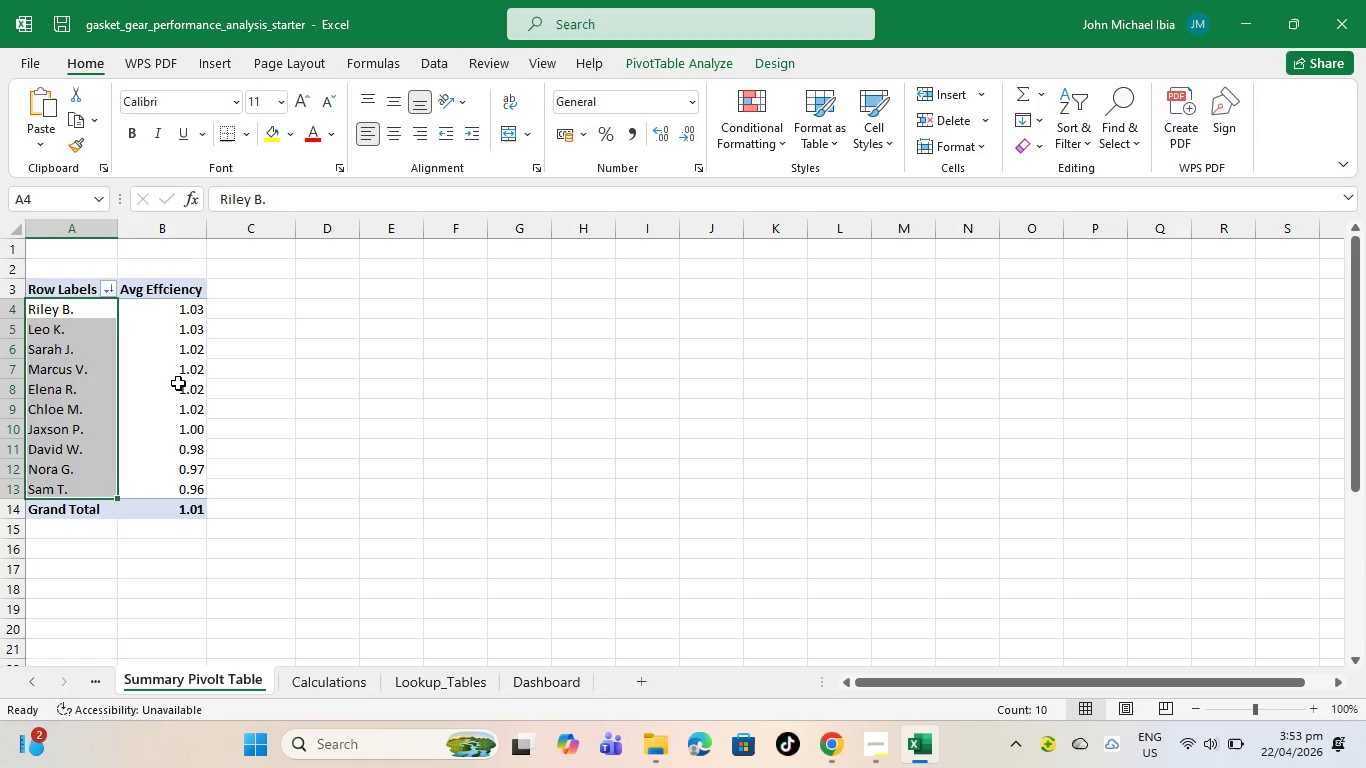 
left_click([186, 381])
 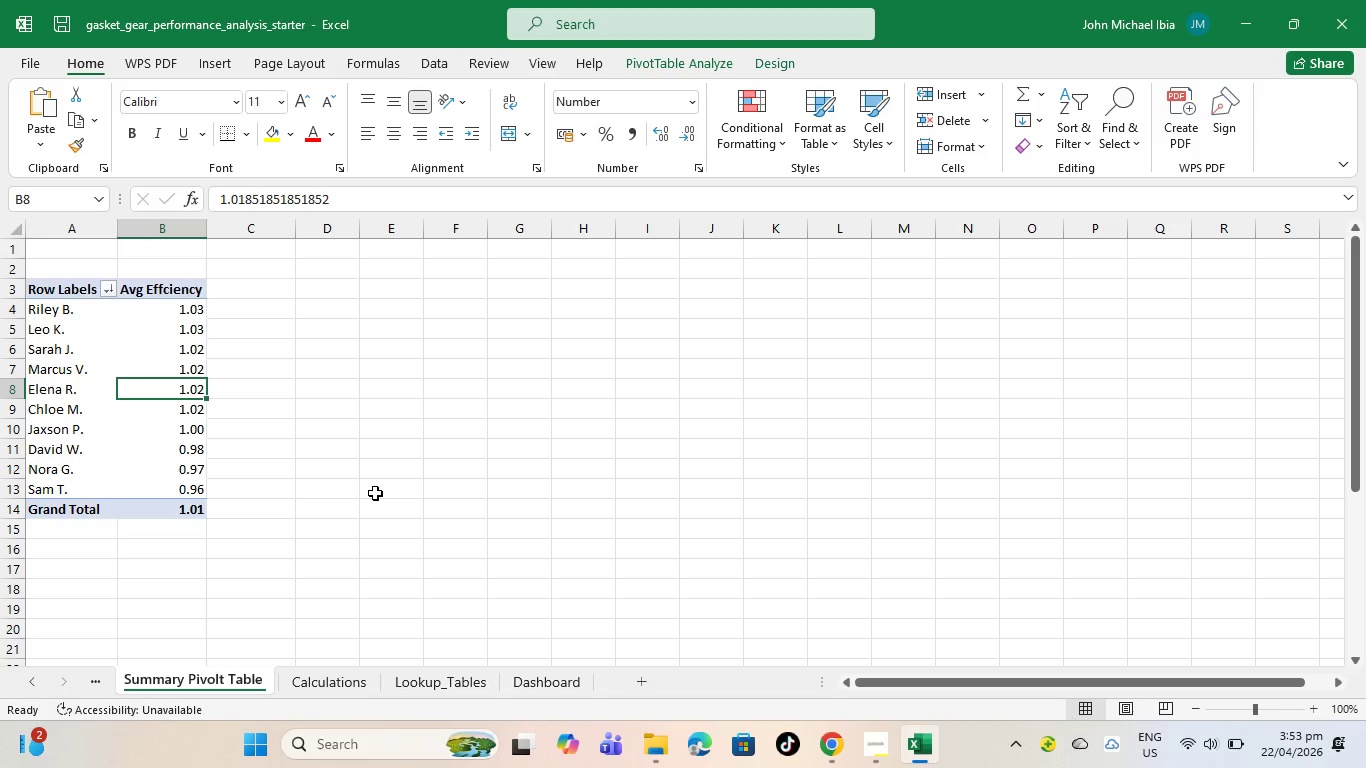 
wait(7.41)
 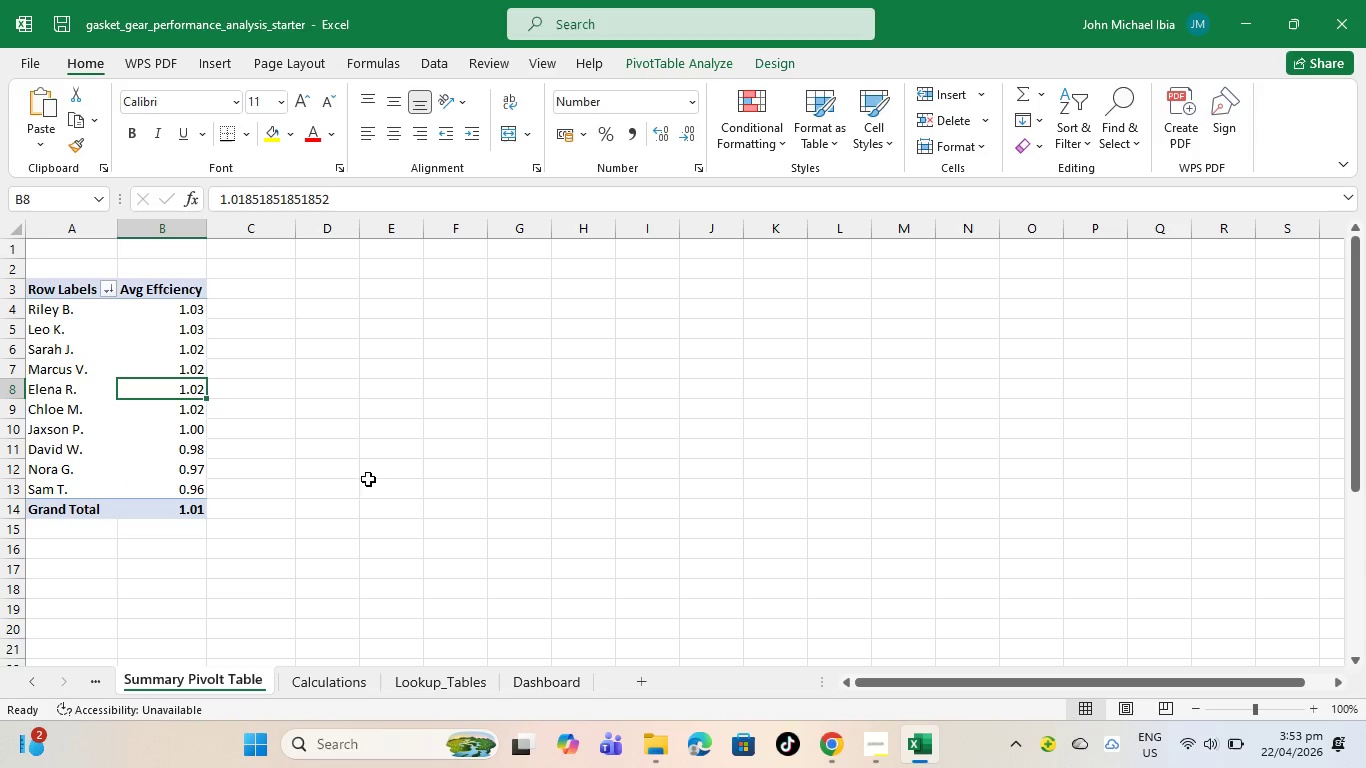 
left_click_drag(start_coordinate=[86, 290], to_coordinate=[201, 520])
 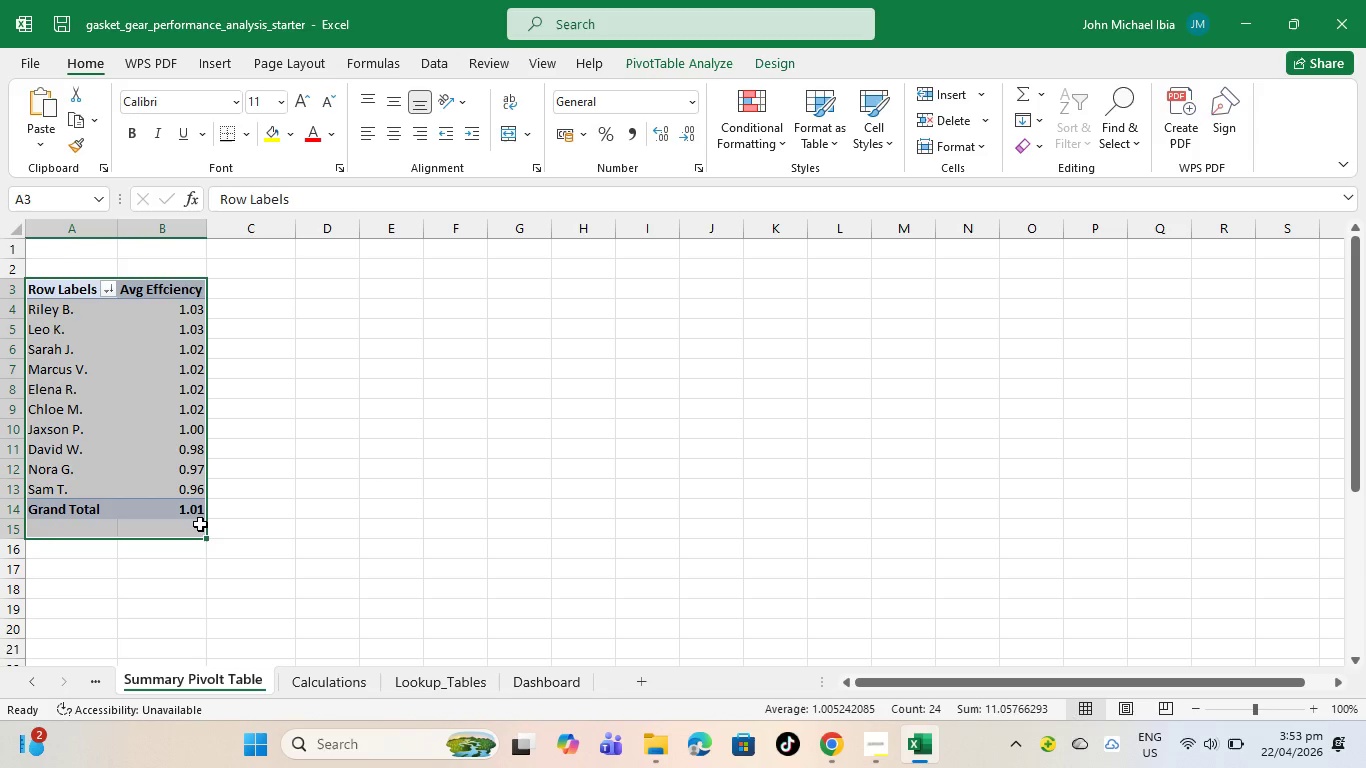 
right_click([200, 524])
 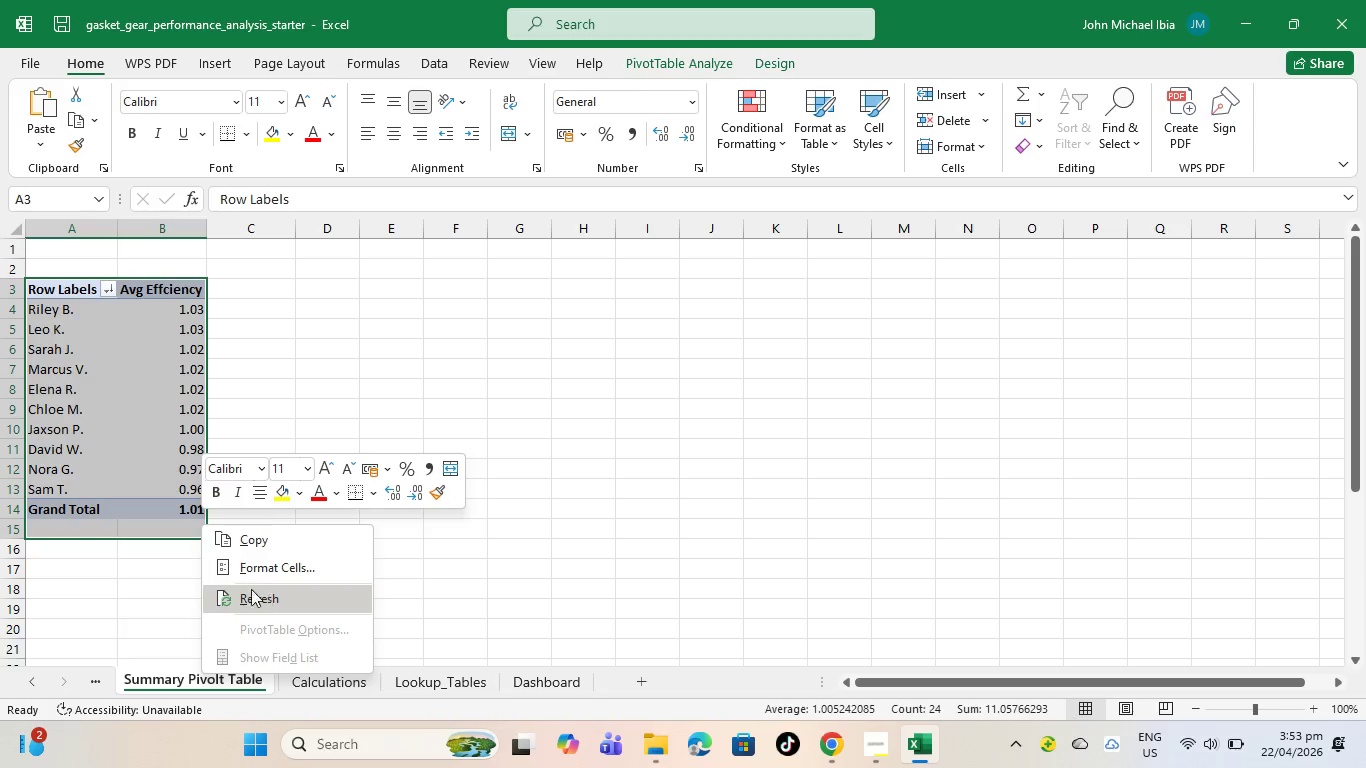 
mouse_move([133, 354])
 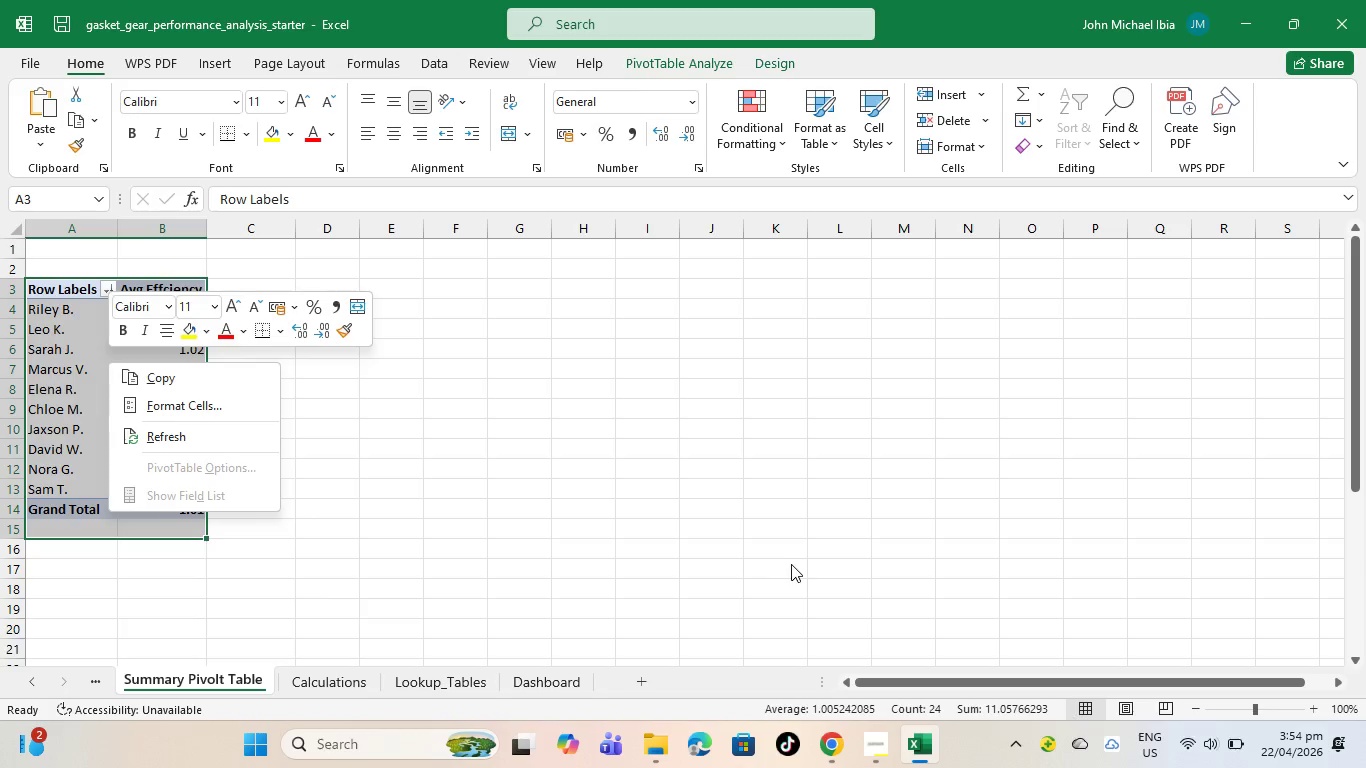 
left_click([779, 569])
 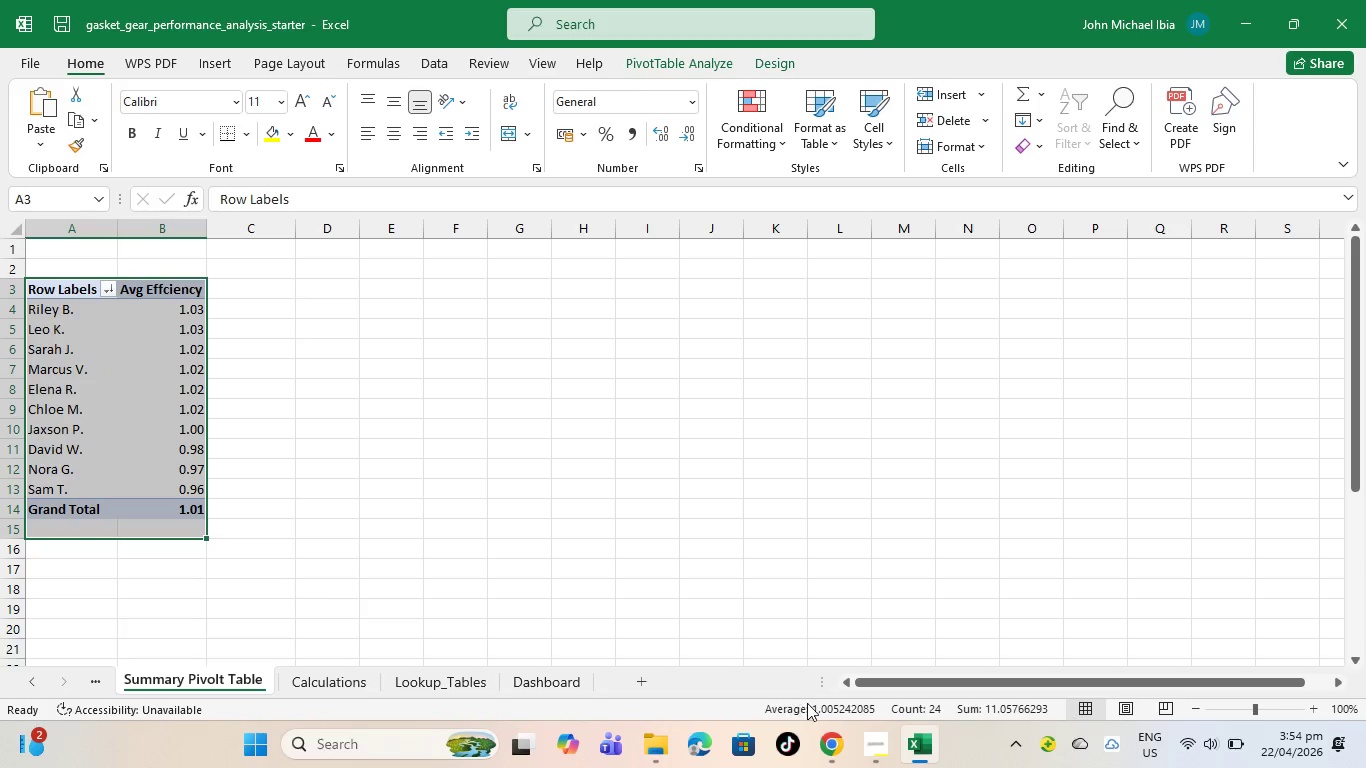 
left_click_drag(start_coordinate=[828, 729], to_coordinate=[799, 718])
 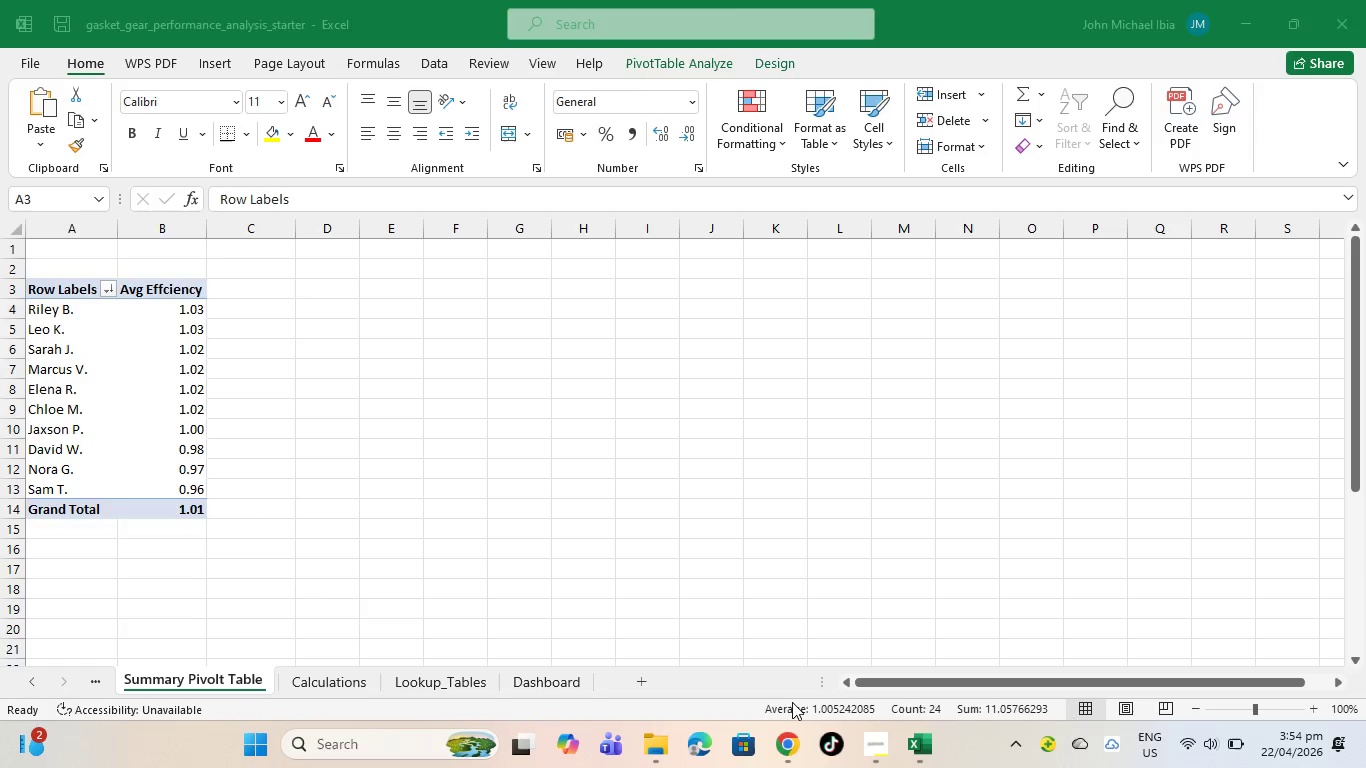 
left_click([792, 702])
 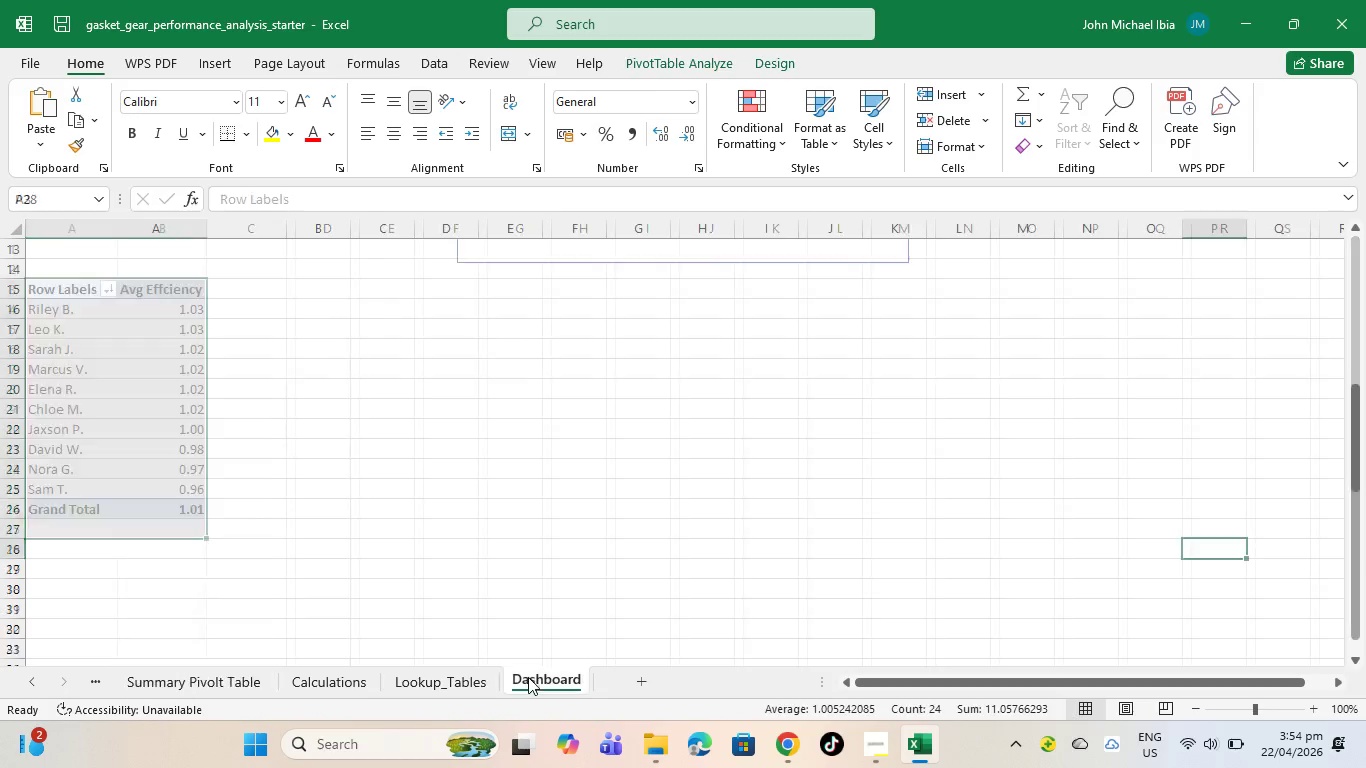 
left_click([464, 677])
 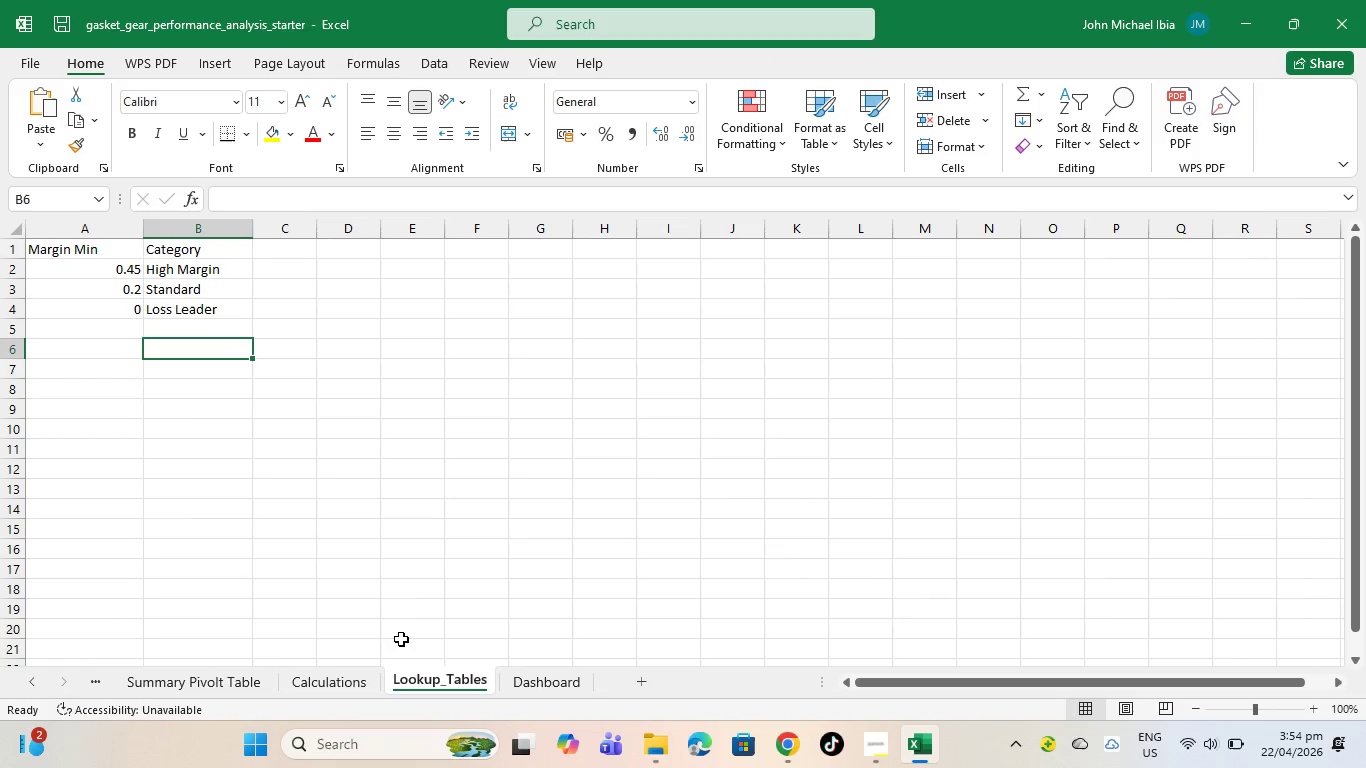 
scroll: coordinate [428, 634], scroll_direction: up, amount: 4.0
 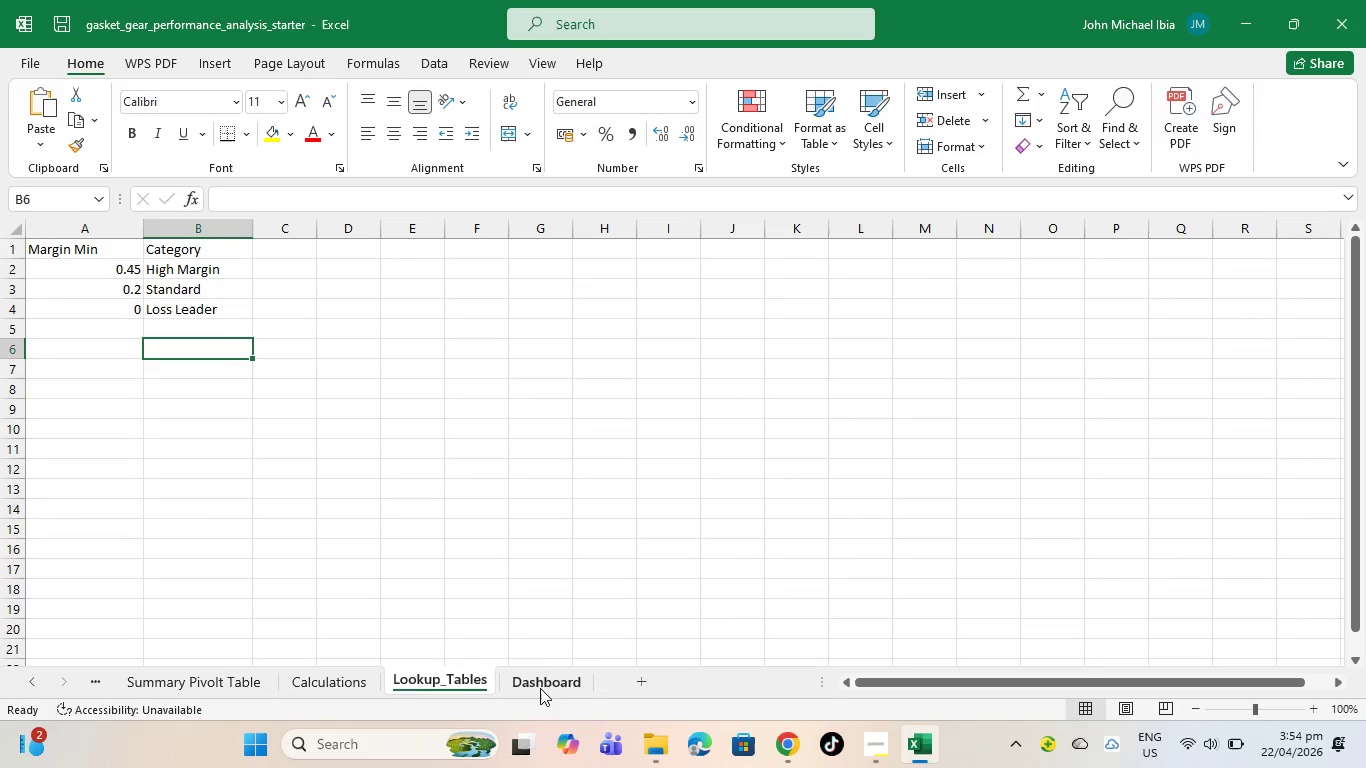 
left_click([541, 686])
 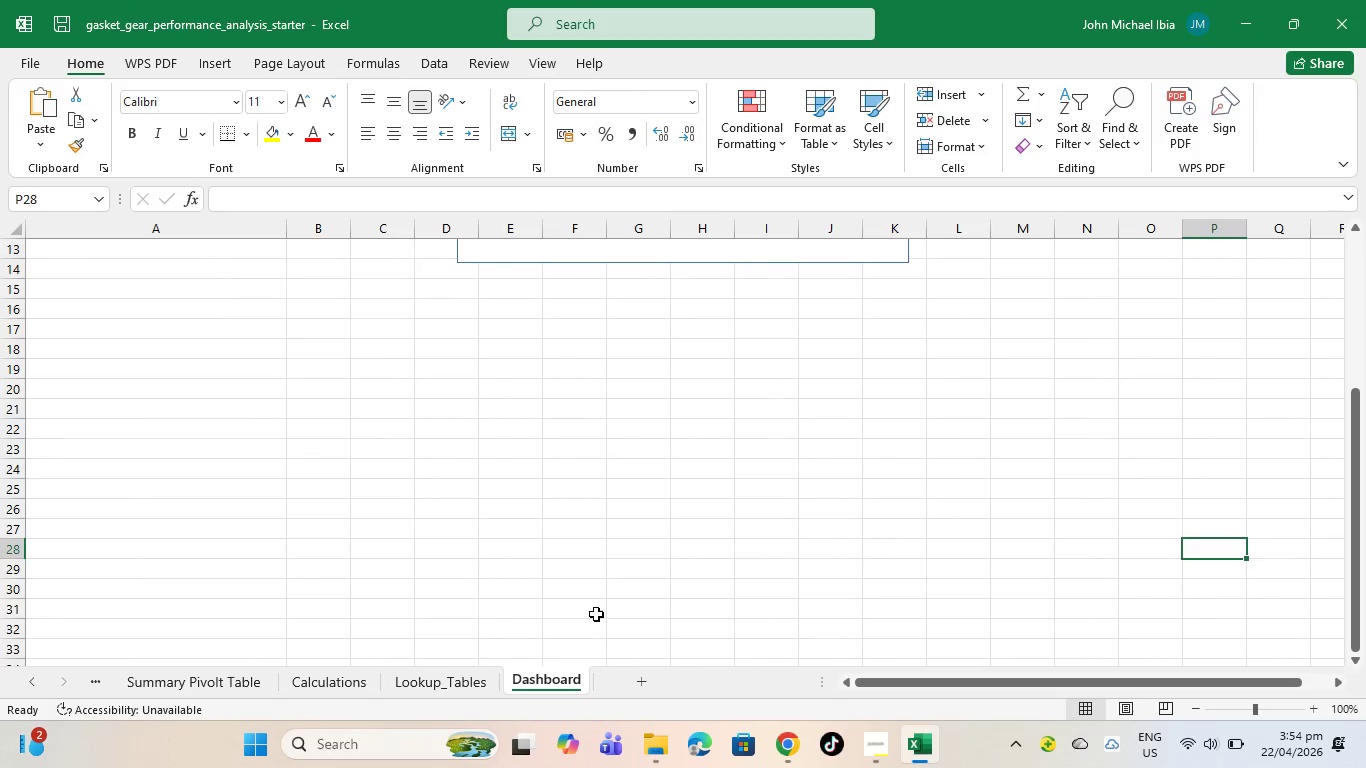 
scroll: coordinate [596, 614], scroll_direction: up, amount: 5.0
 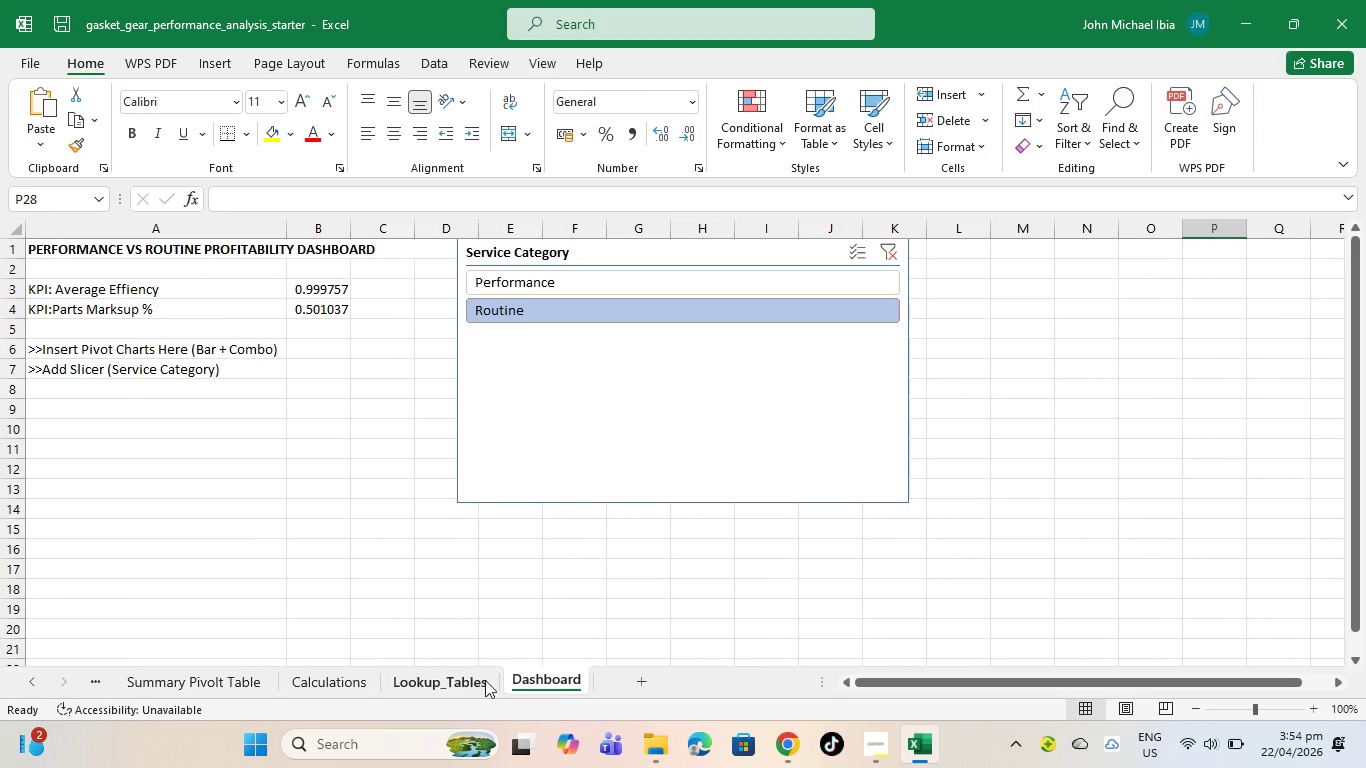 
left_click([460, 677])
 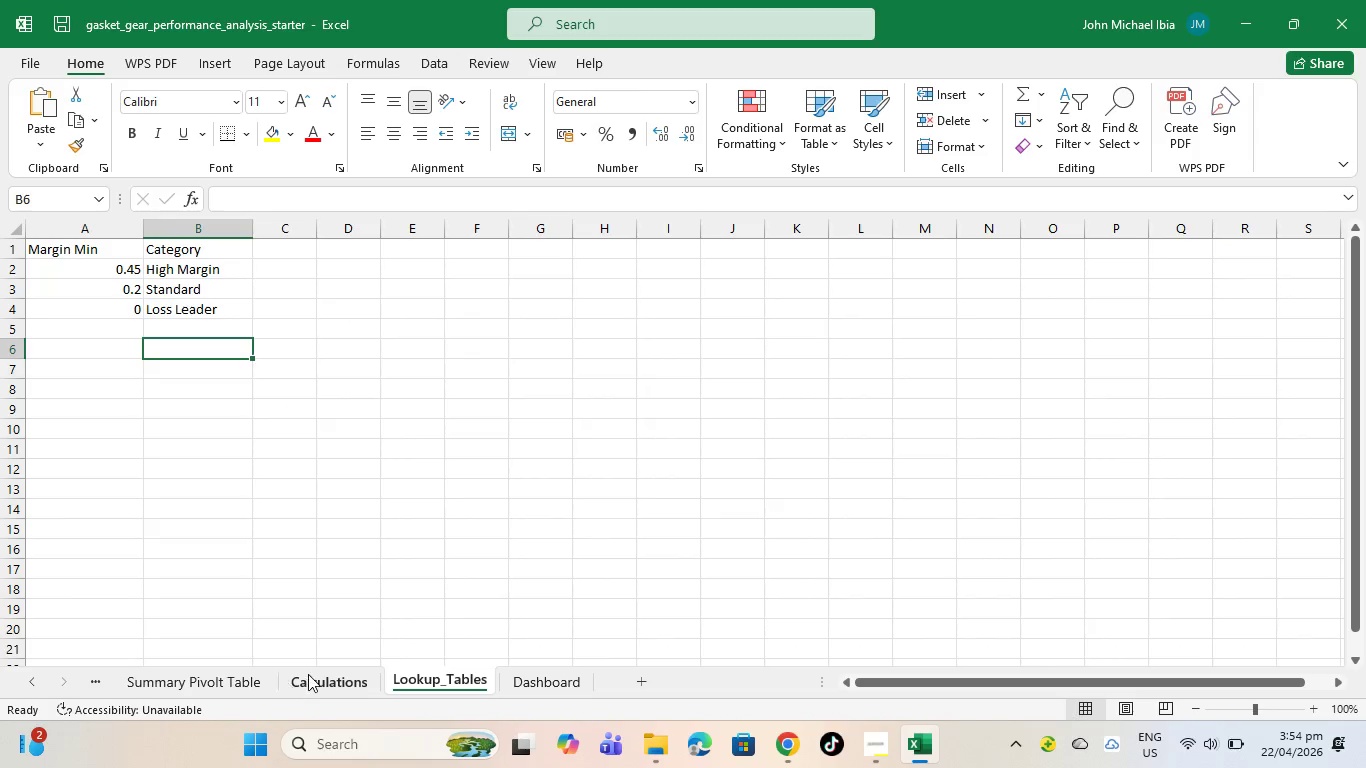 
double_click([232, 679])
 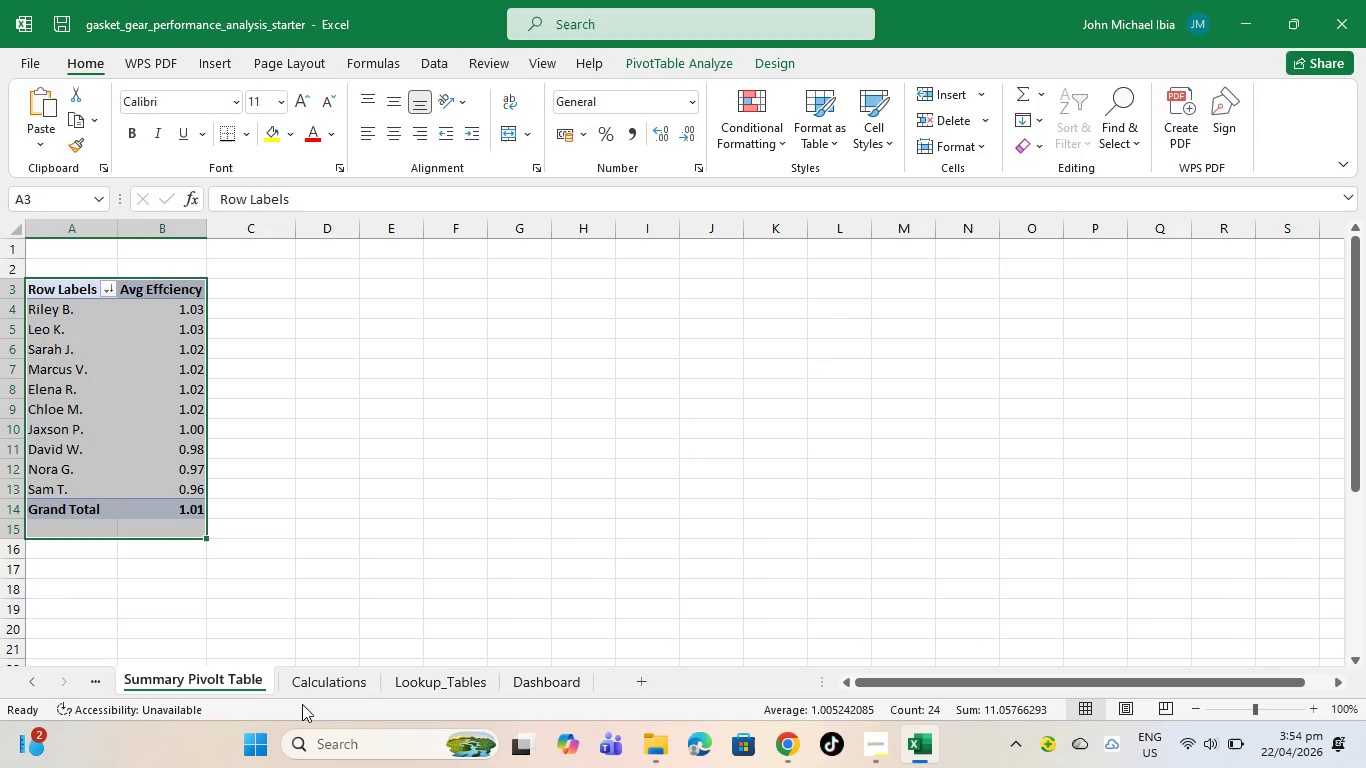 
left_click([312, 682])
 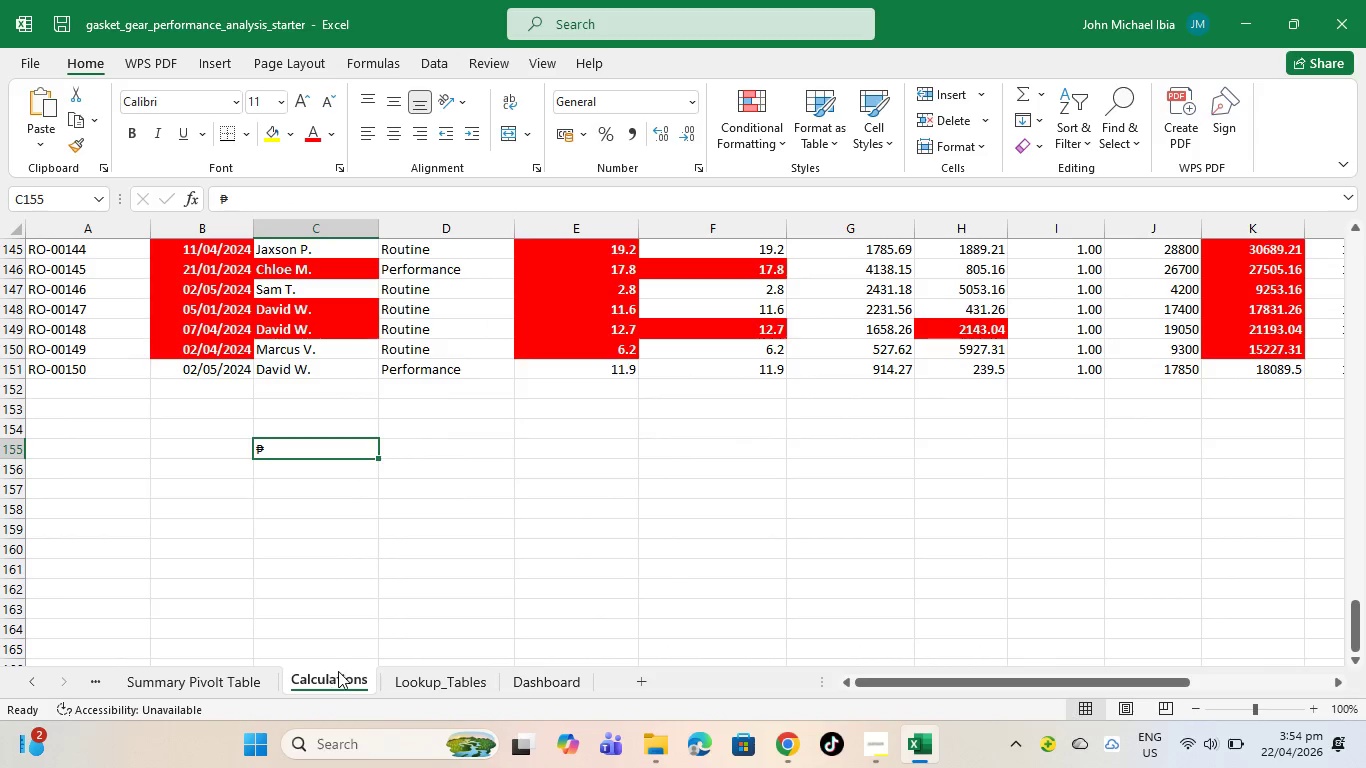 
scroll: coordinate [289, 643], scroll_direction: up, amount: 59.0
 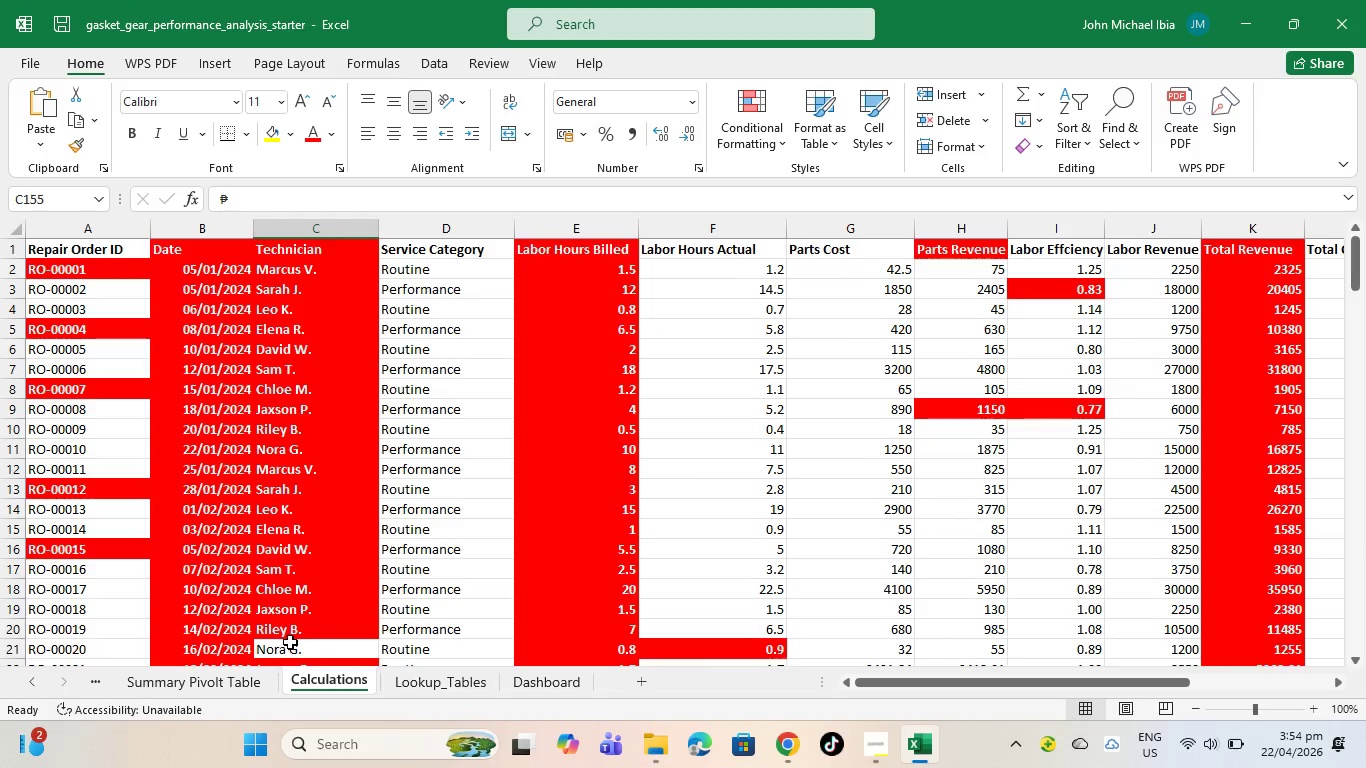 
scroll: coordinate [290, 642], scroll_direction: down, amount: 4.0
 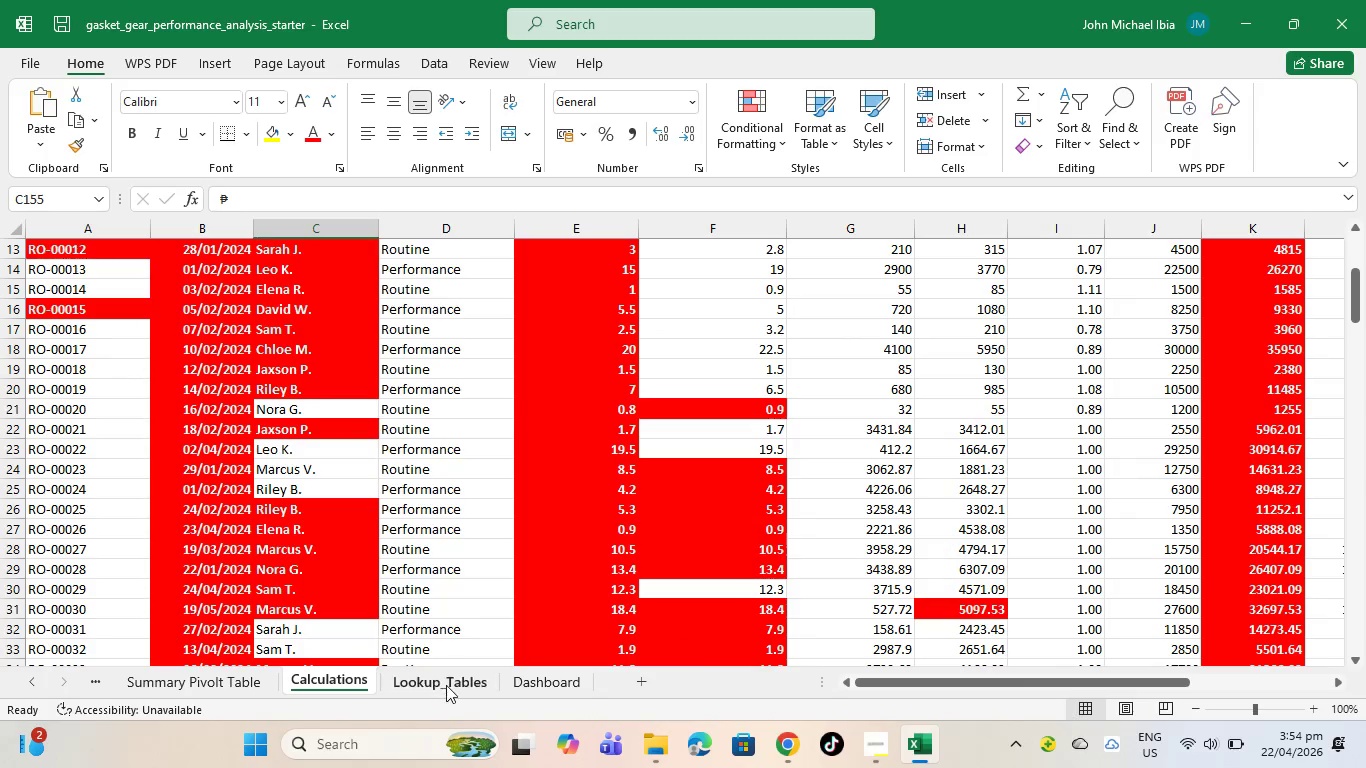 
left_click_drag(start_coordinate=[447, 685], to_coordinate=[439, 684])
 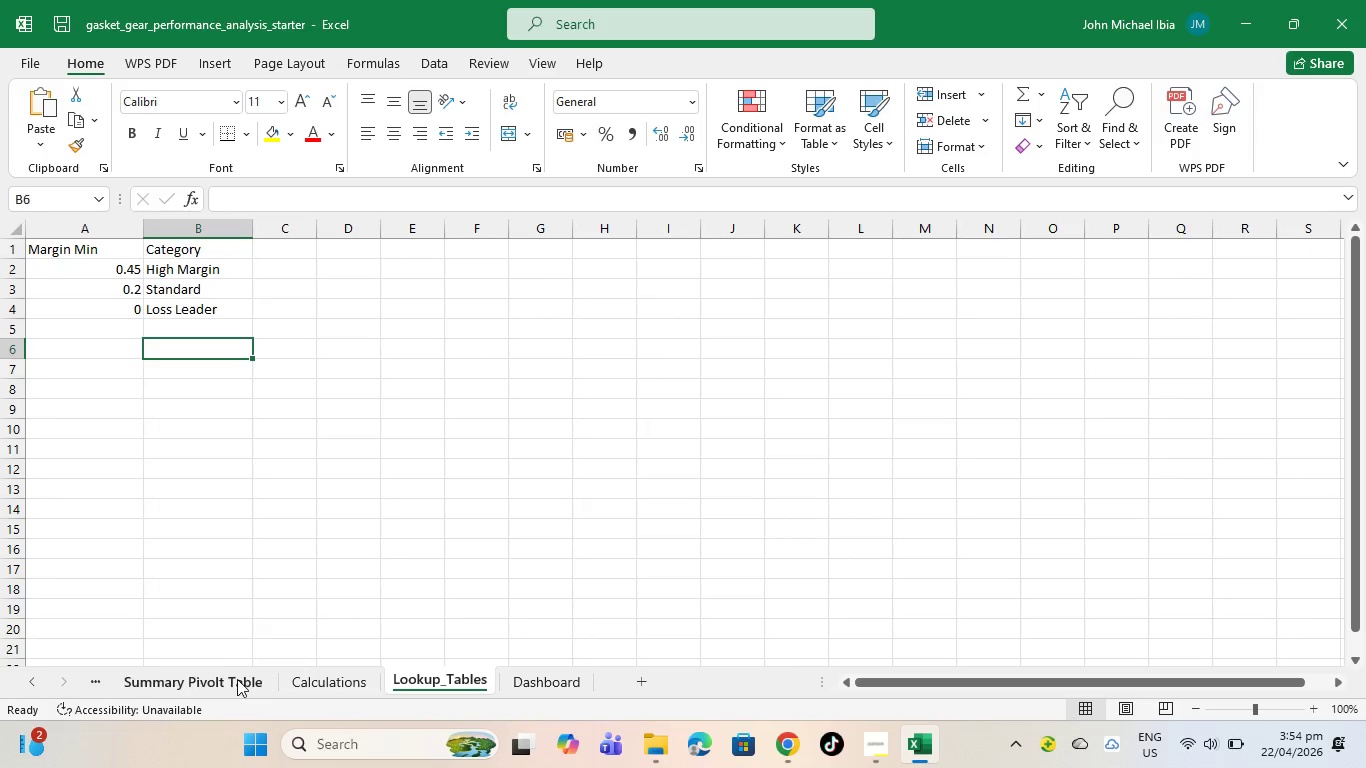 
left_click([236, 678])
 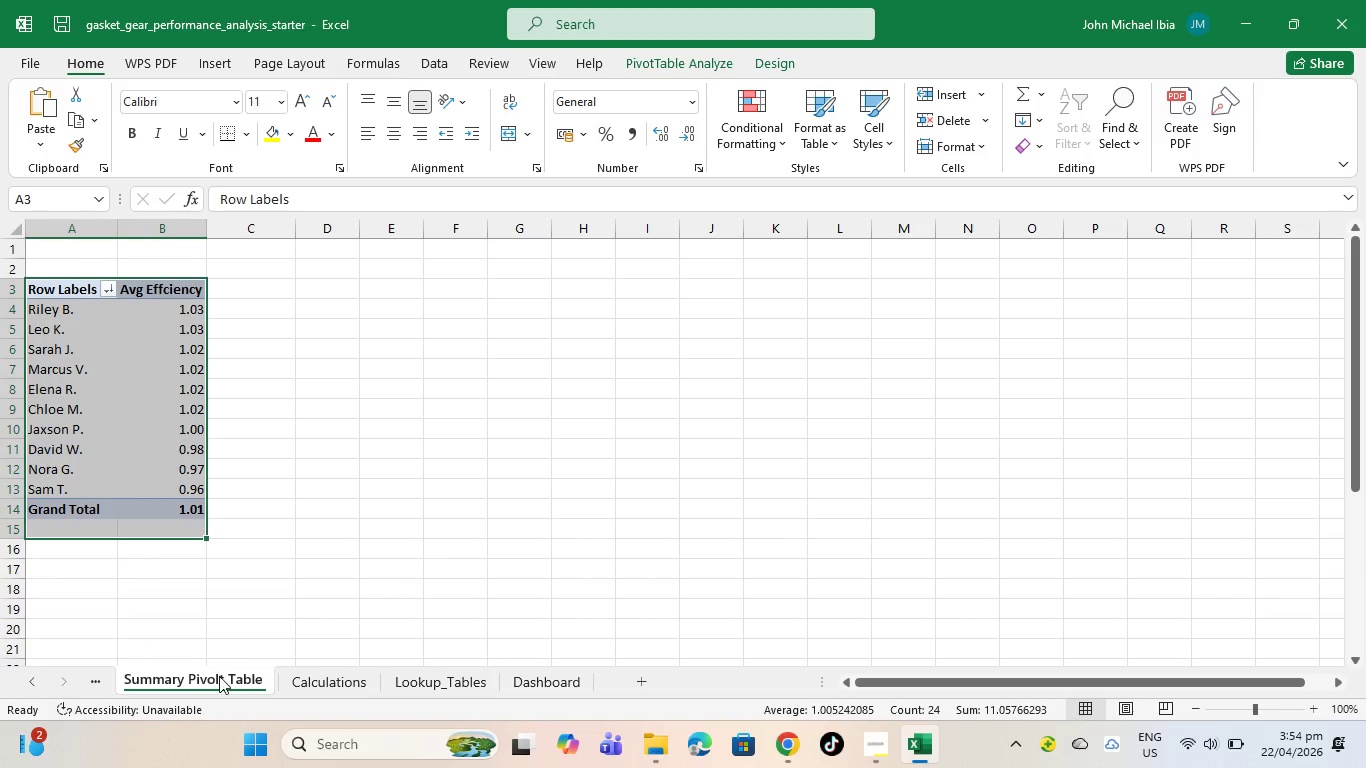 
left_click_drag(start_coordinate=[219, 676], to_coordinate=[628, 684])
 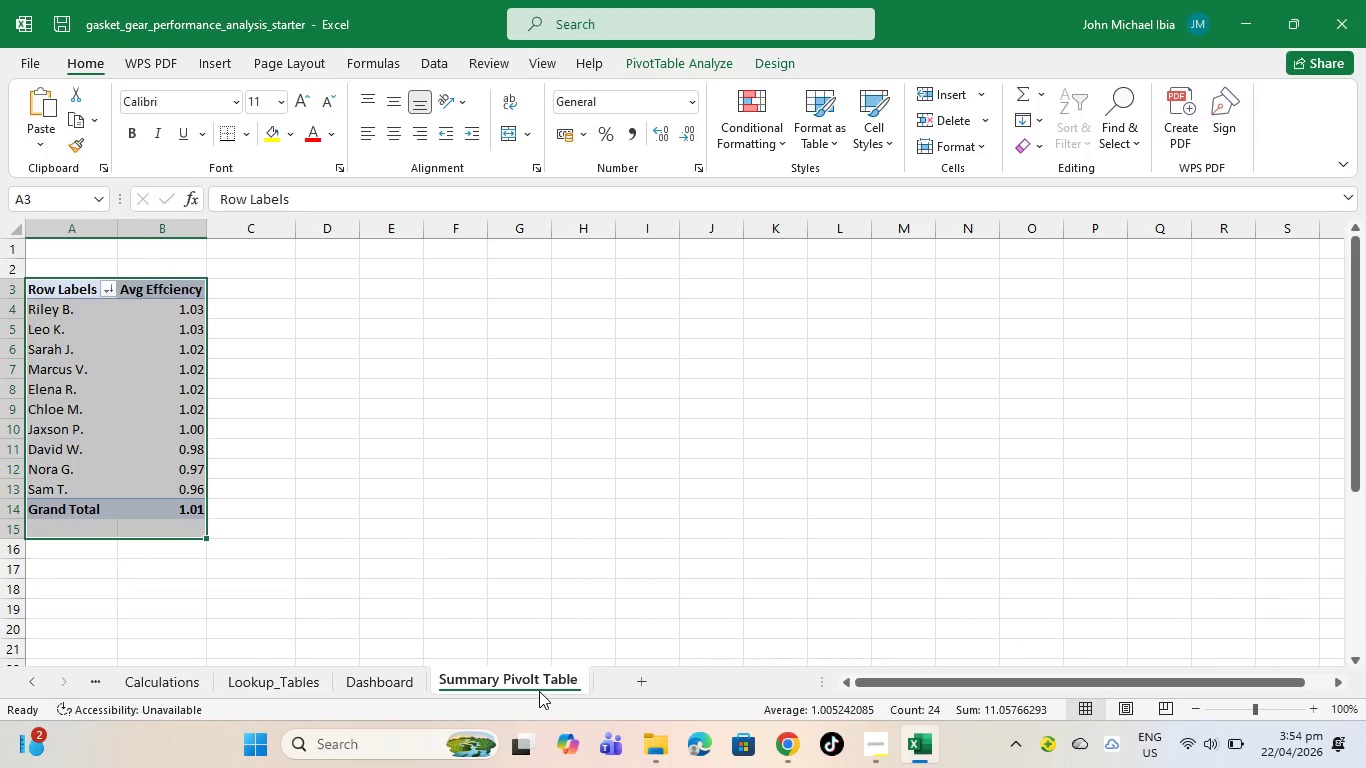 
wait(9.88)
 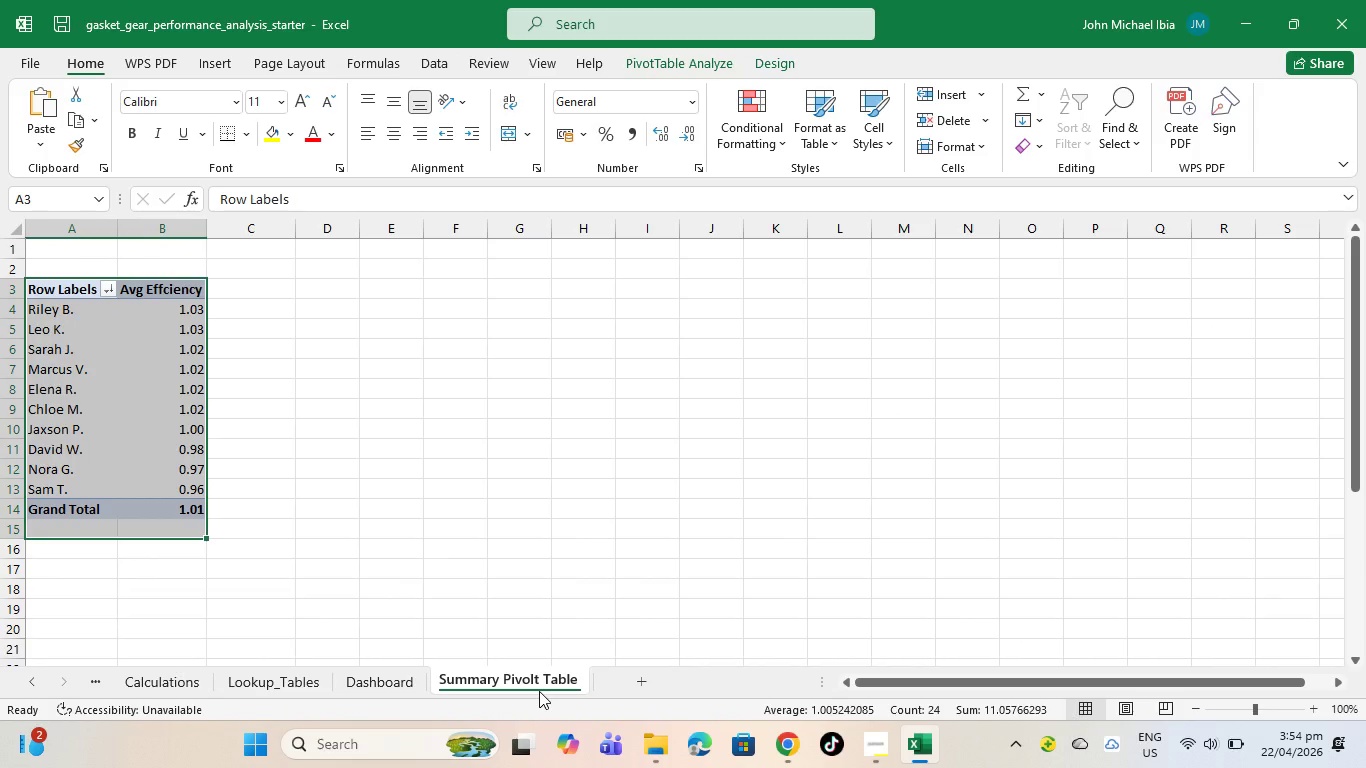 
key(Delete)
 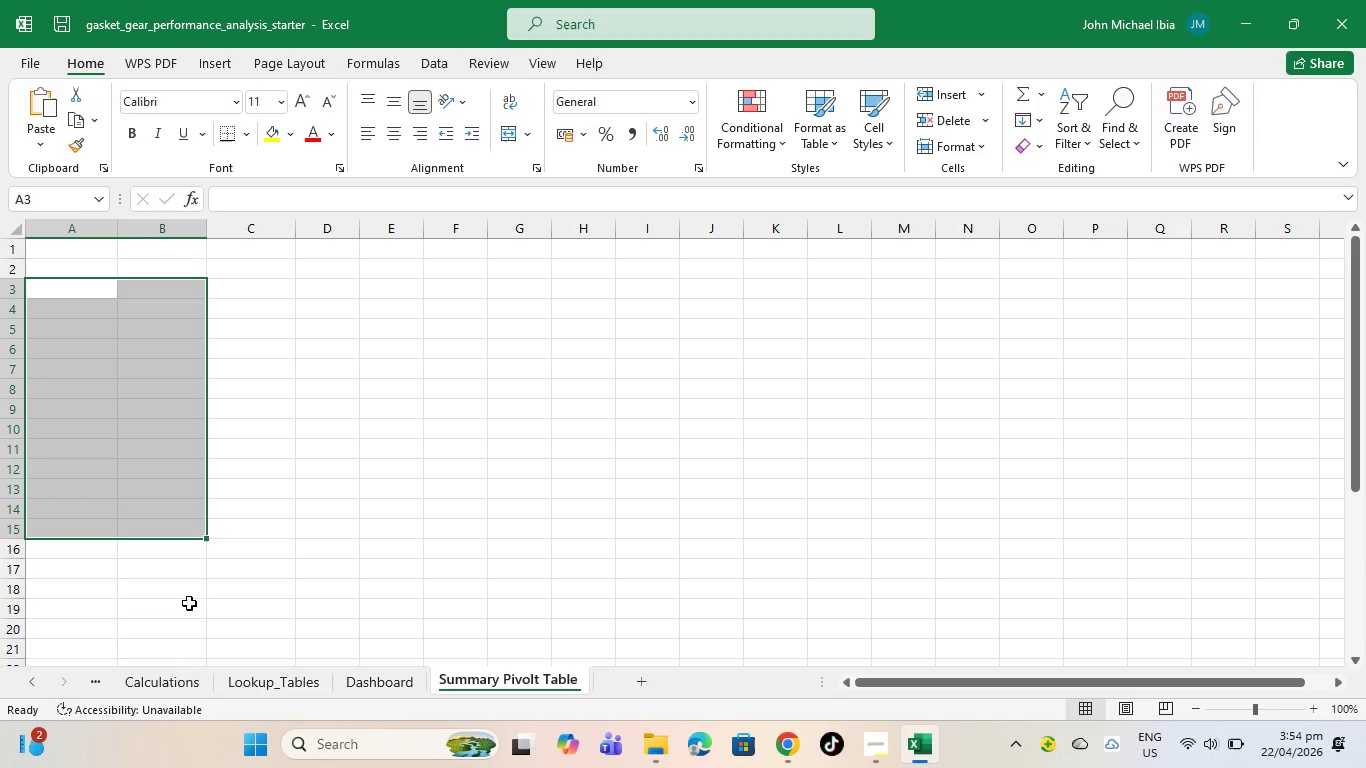 
left_click([158, 671])
 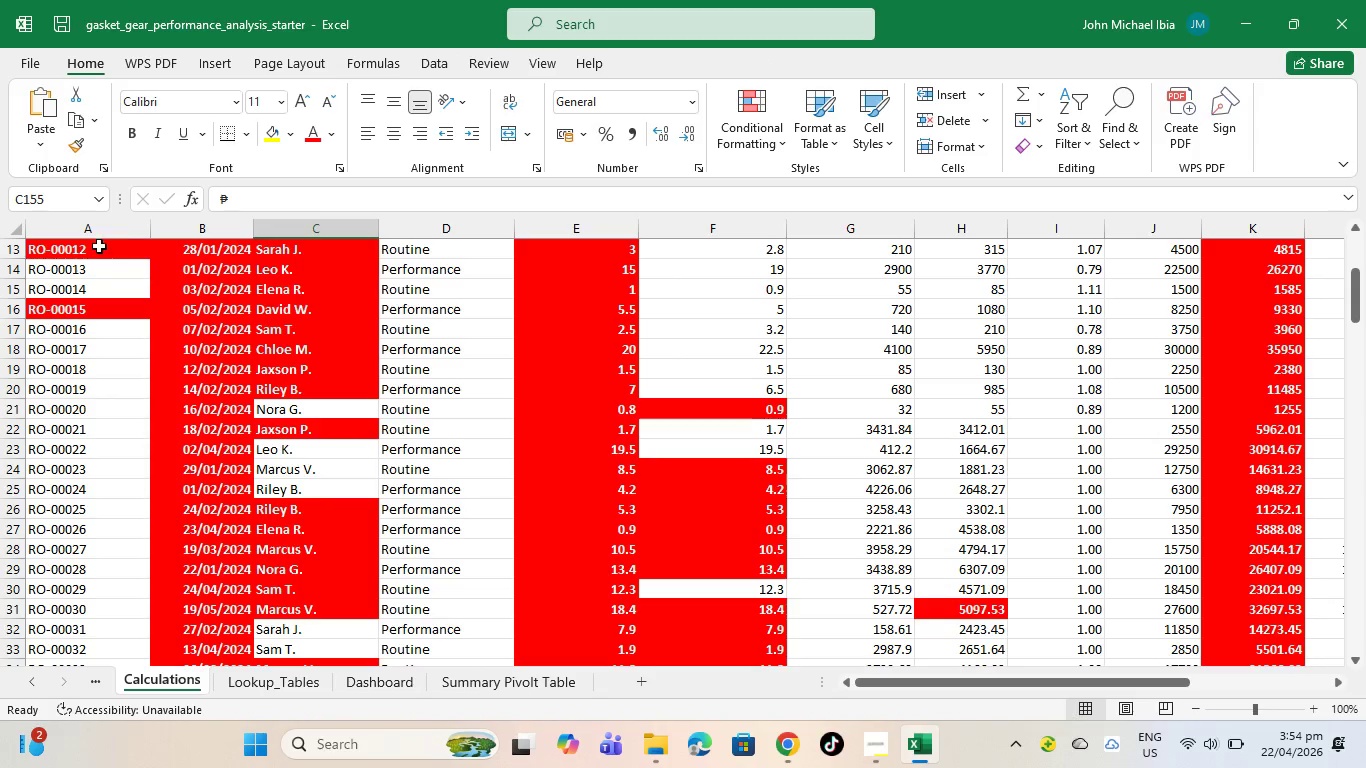 
wait(5.08)
 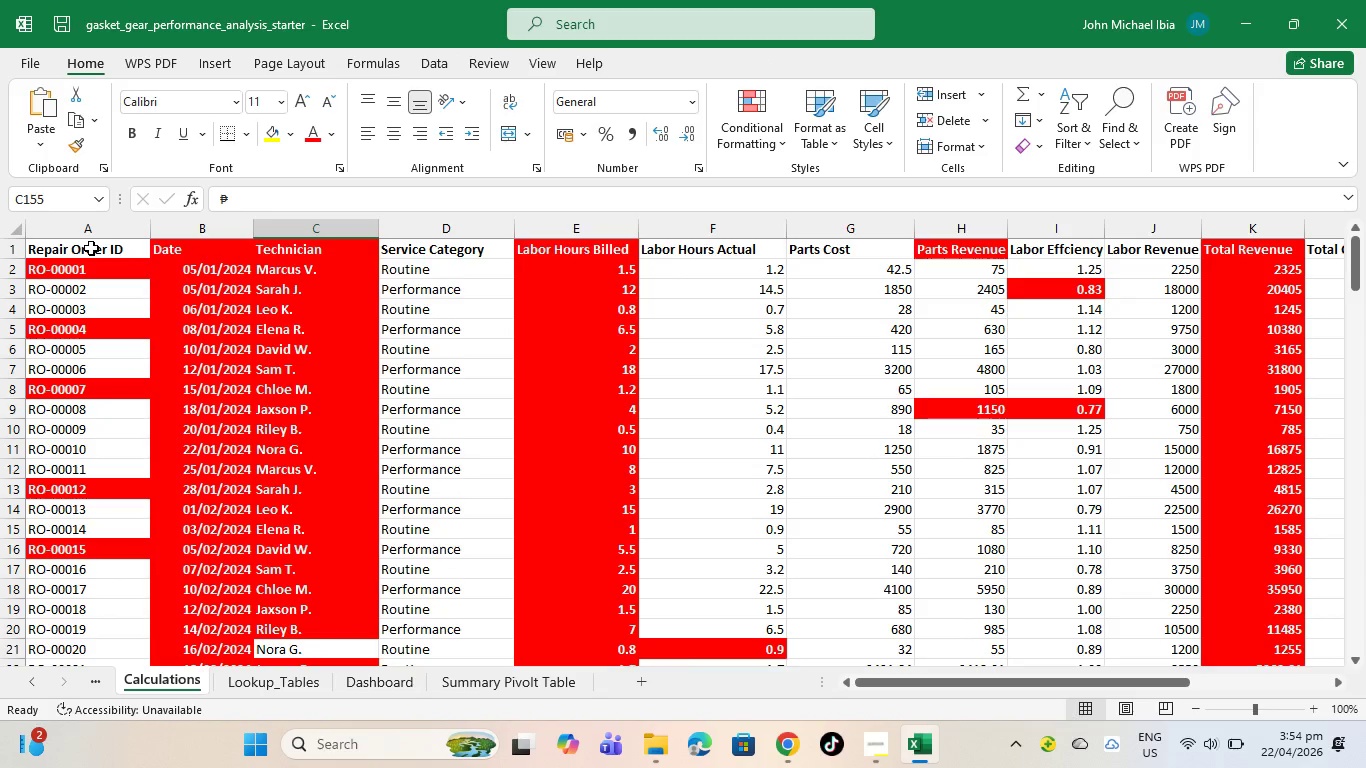 
left_click_drag(start_coordinate=[91, 248], to_coordinate=[1214, 598])
 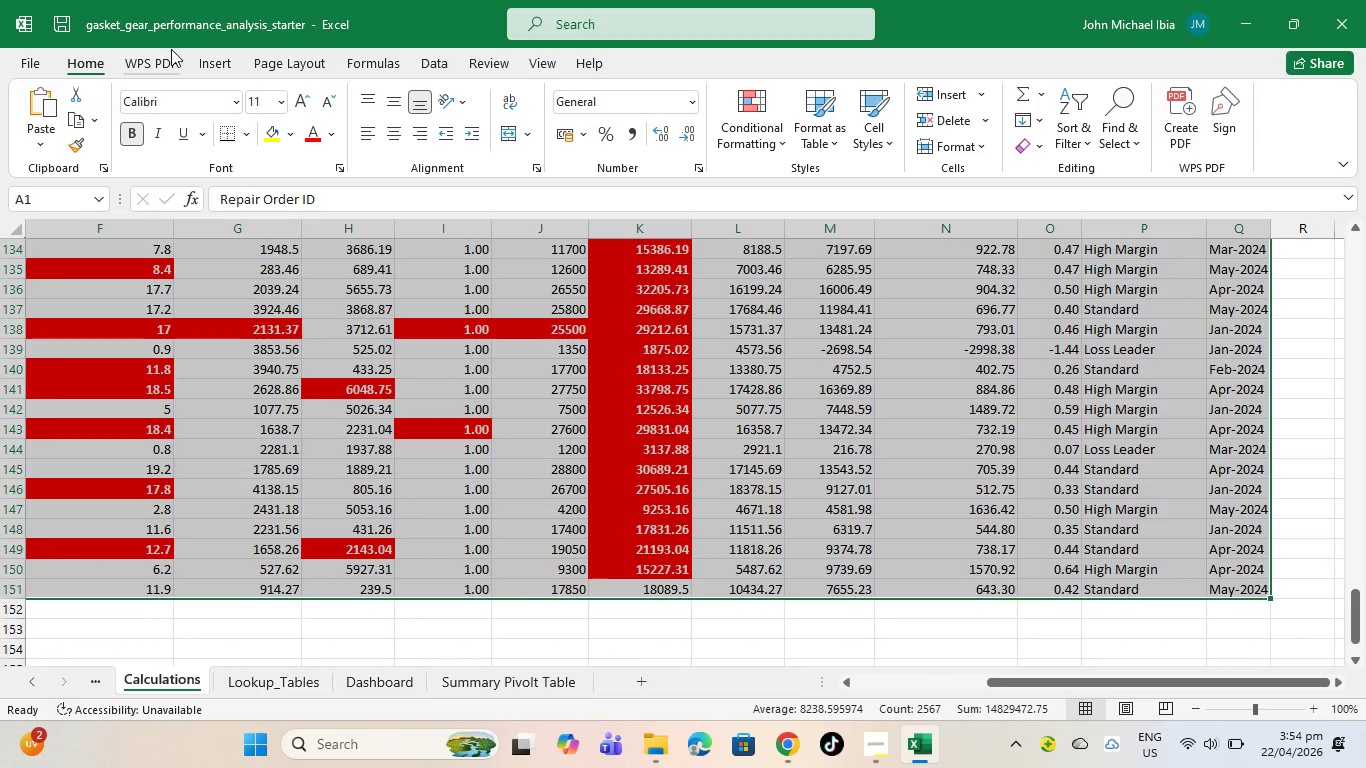 
scroll: coordinate [91, 248], scroll_direction: up, amount: 13.0
 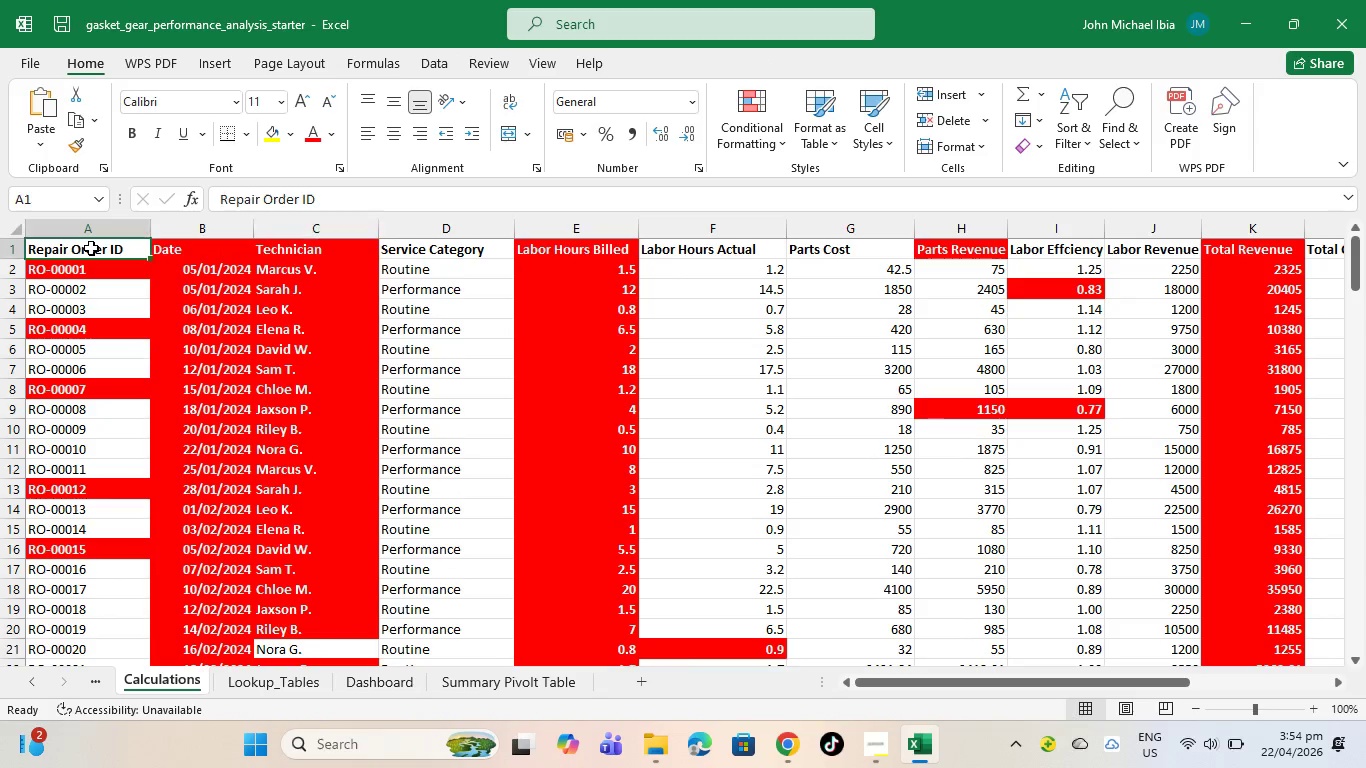 
left_click([218, 61])
 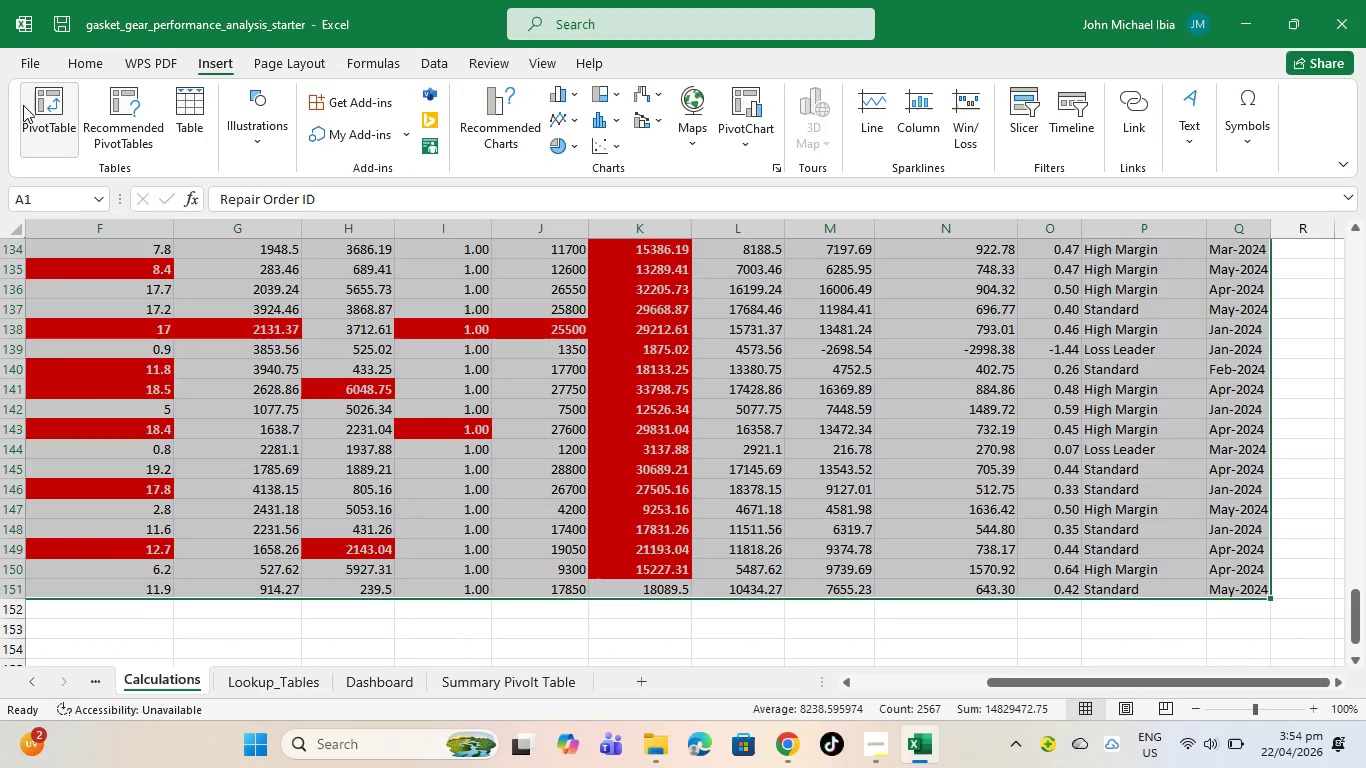 
left_click([47, 102])
 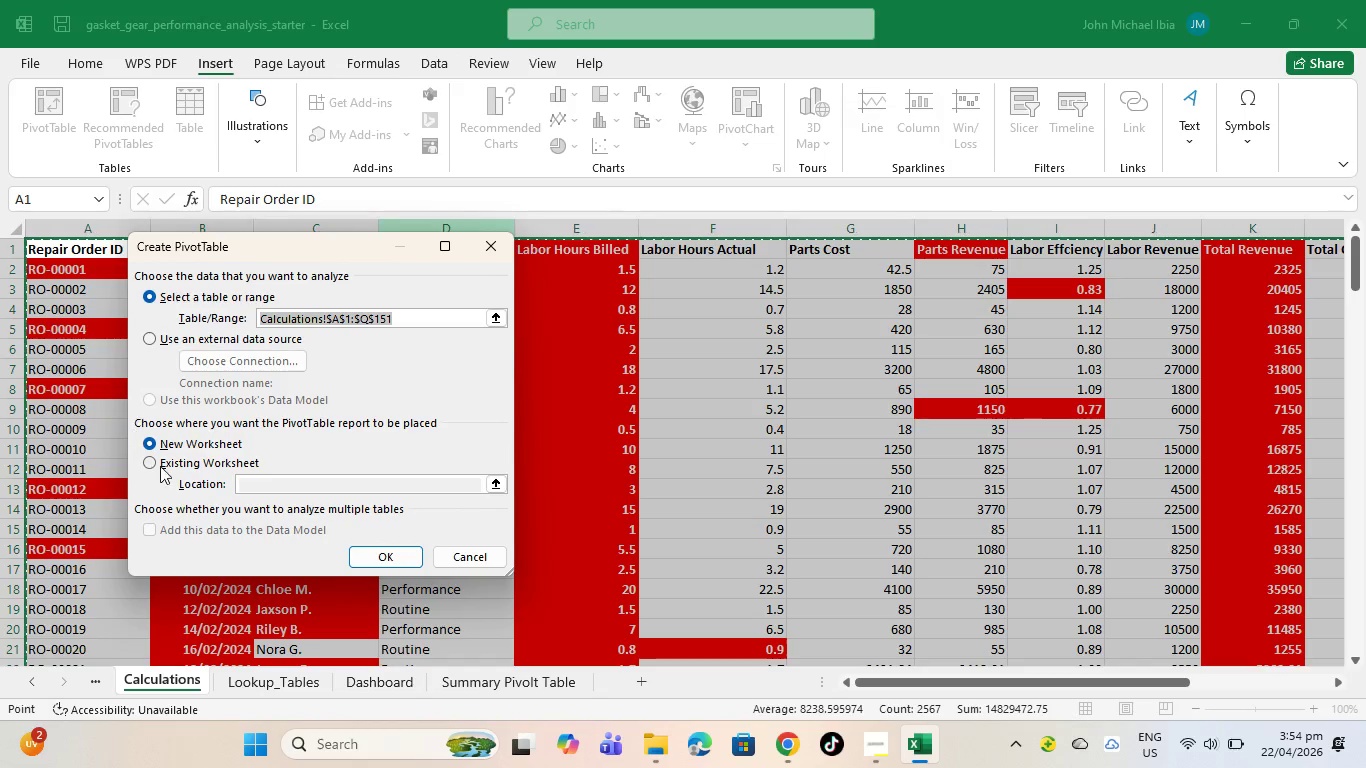 
left_click([152, 459])
 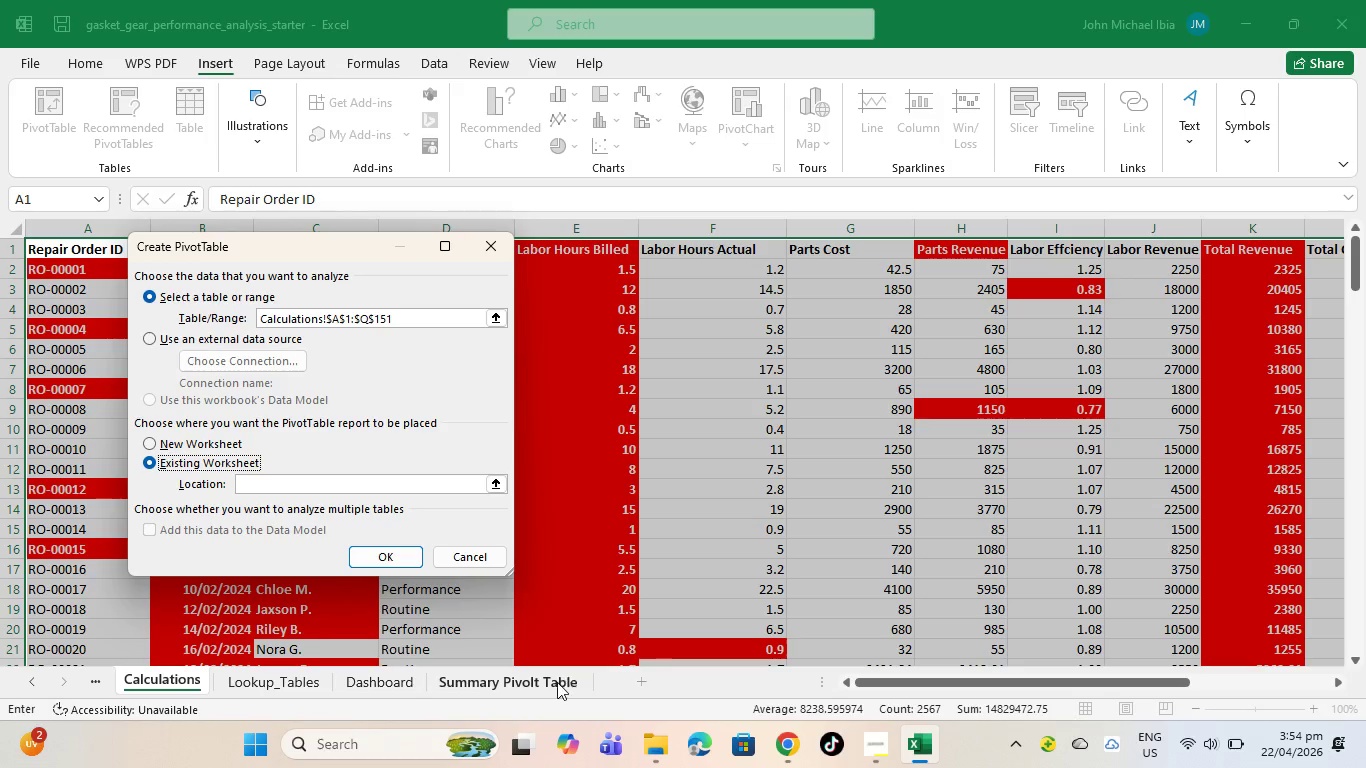 
left_click([372, 558])
 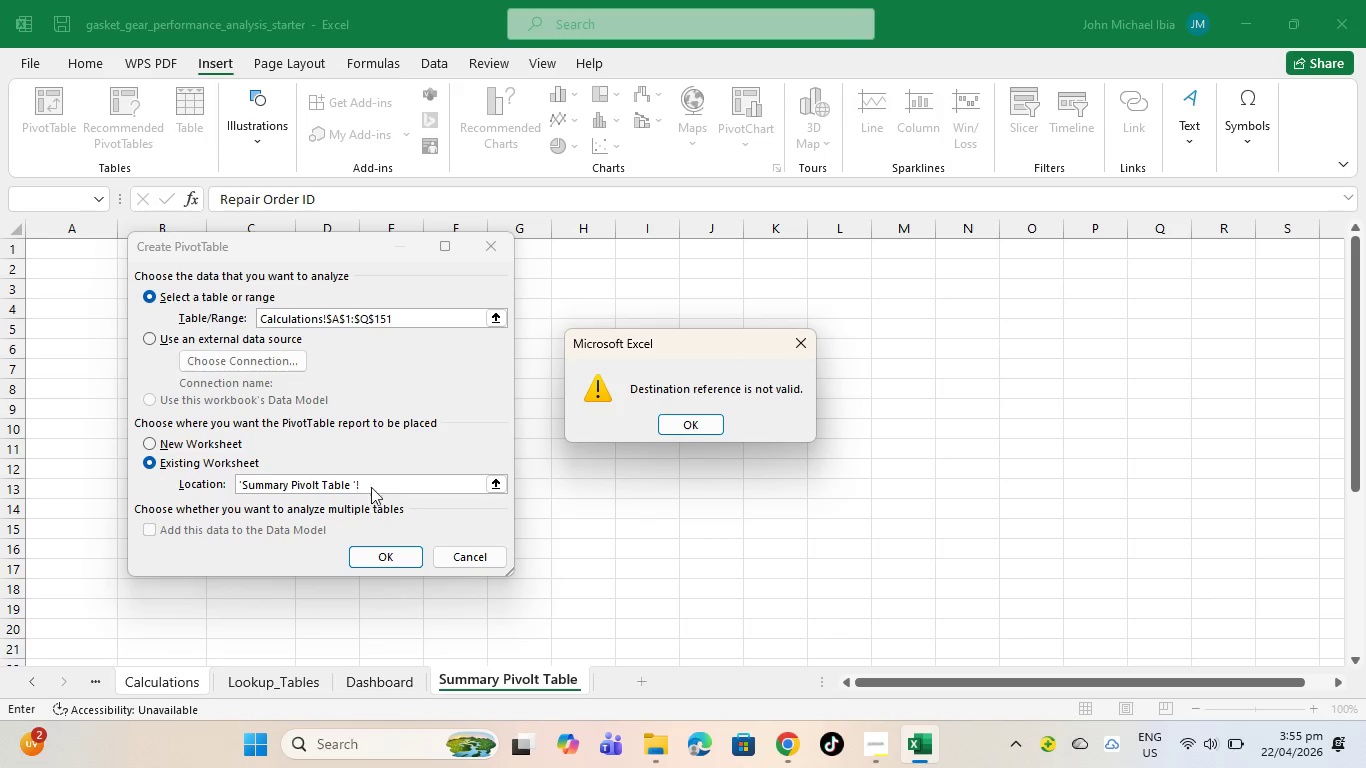 
left_click([381, 483])
 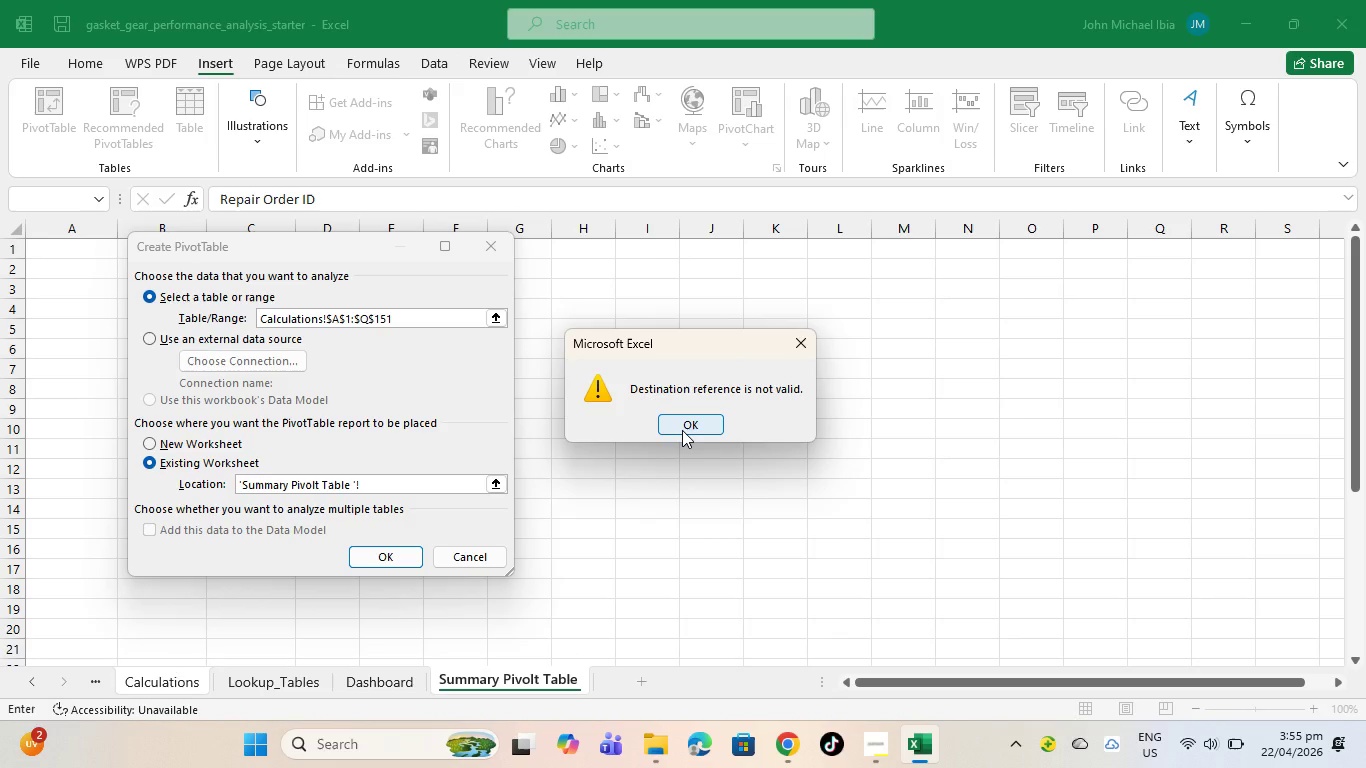 
left_click([682, 430])
 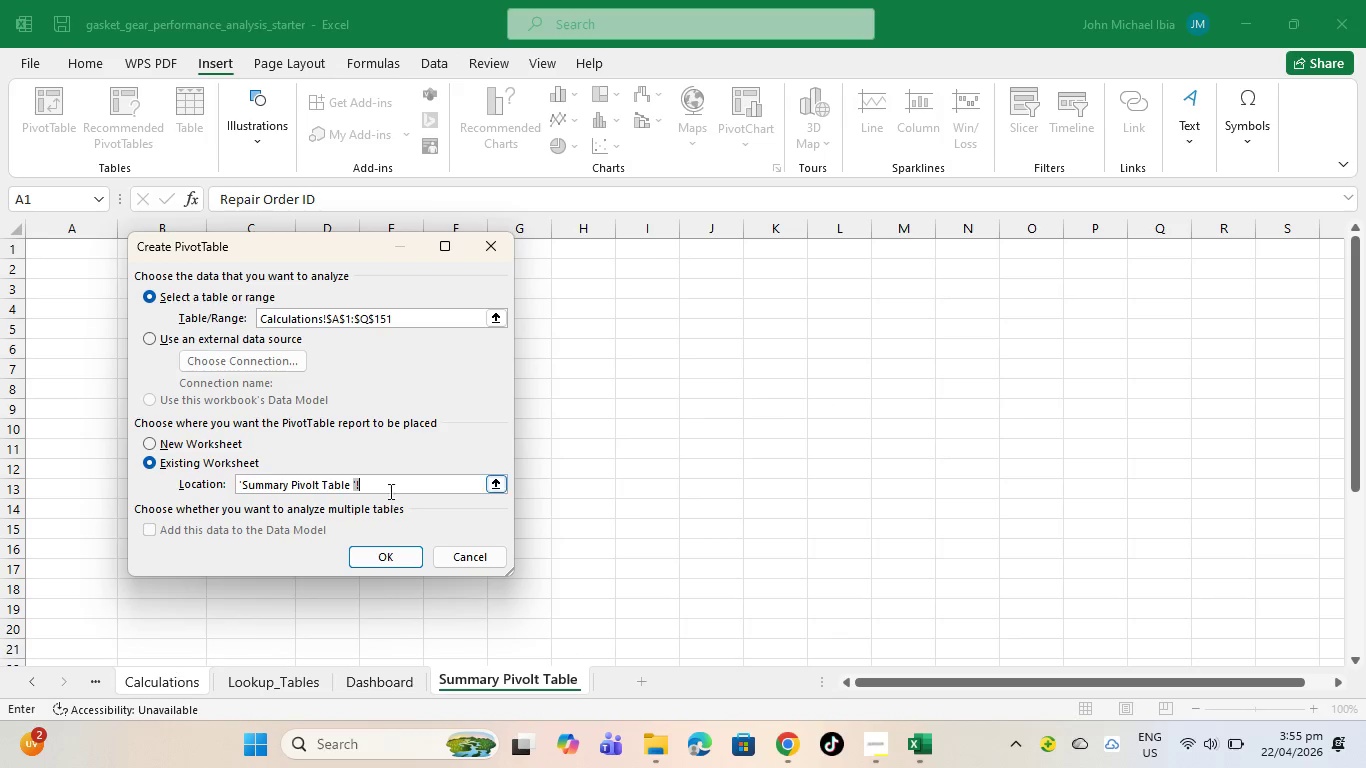 
left_click([391, 479])
 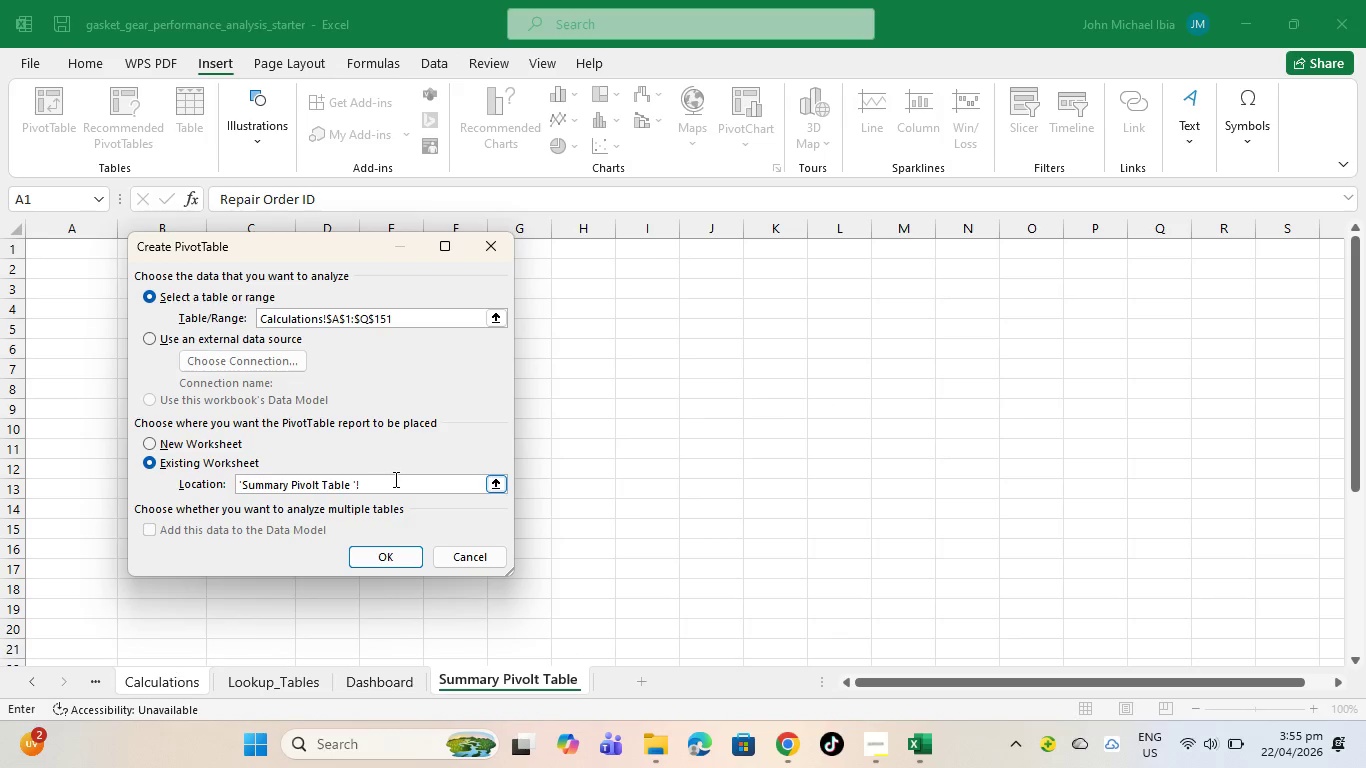 
key(Backspace)
 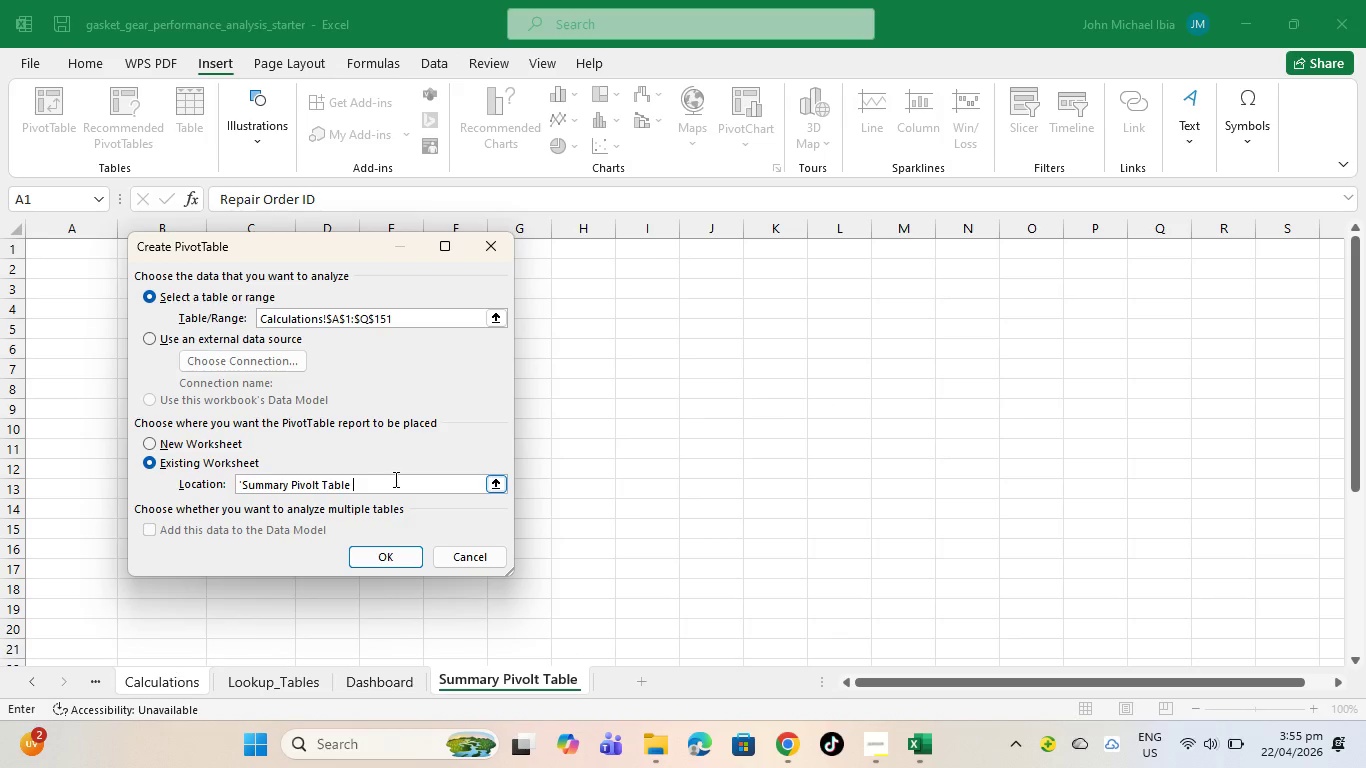 
key(Backspace)
 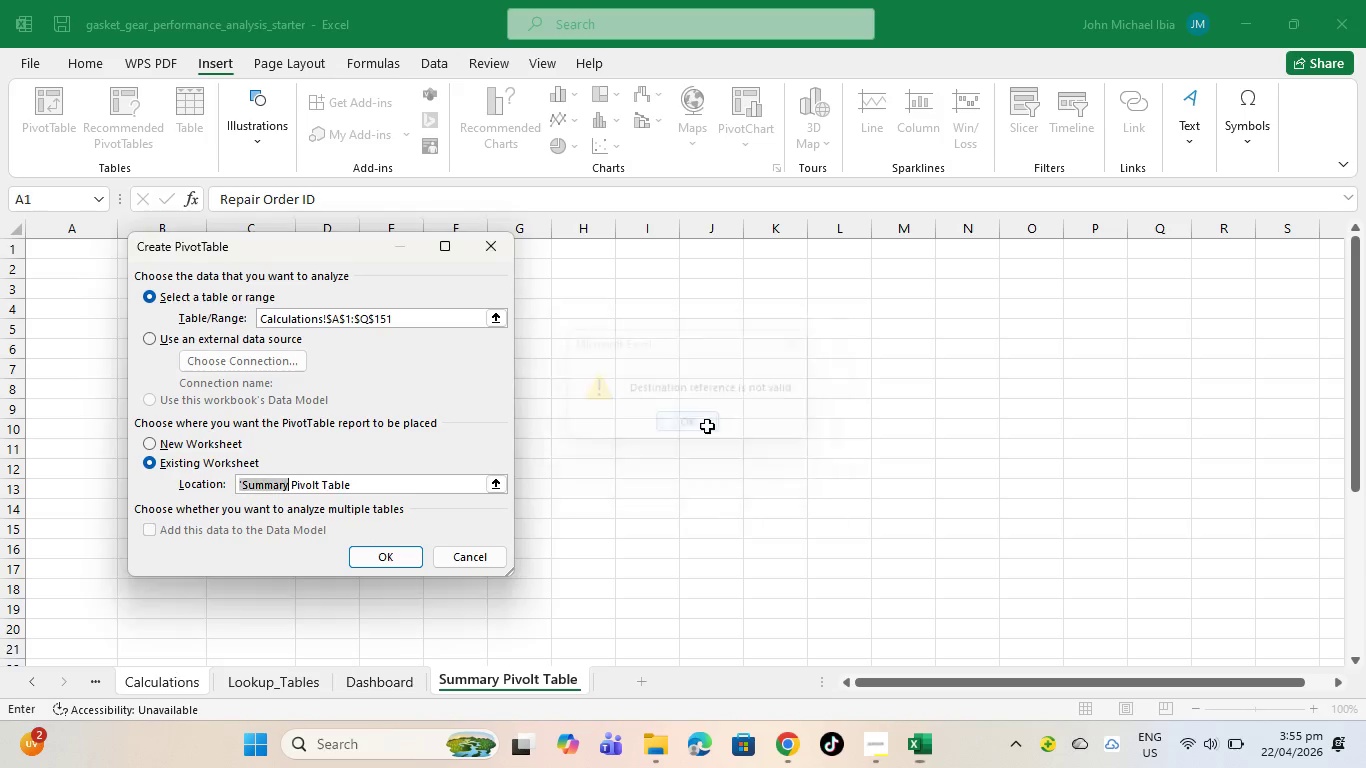 
left_click([550, 684])
 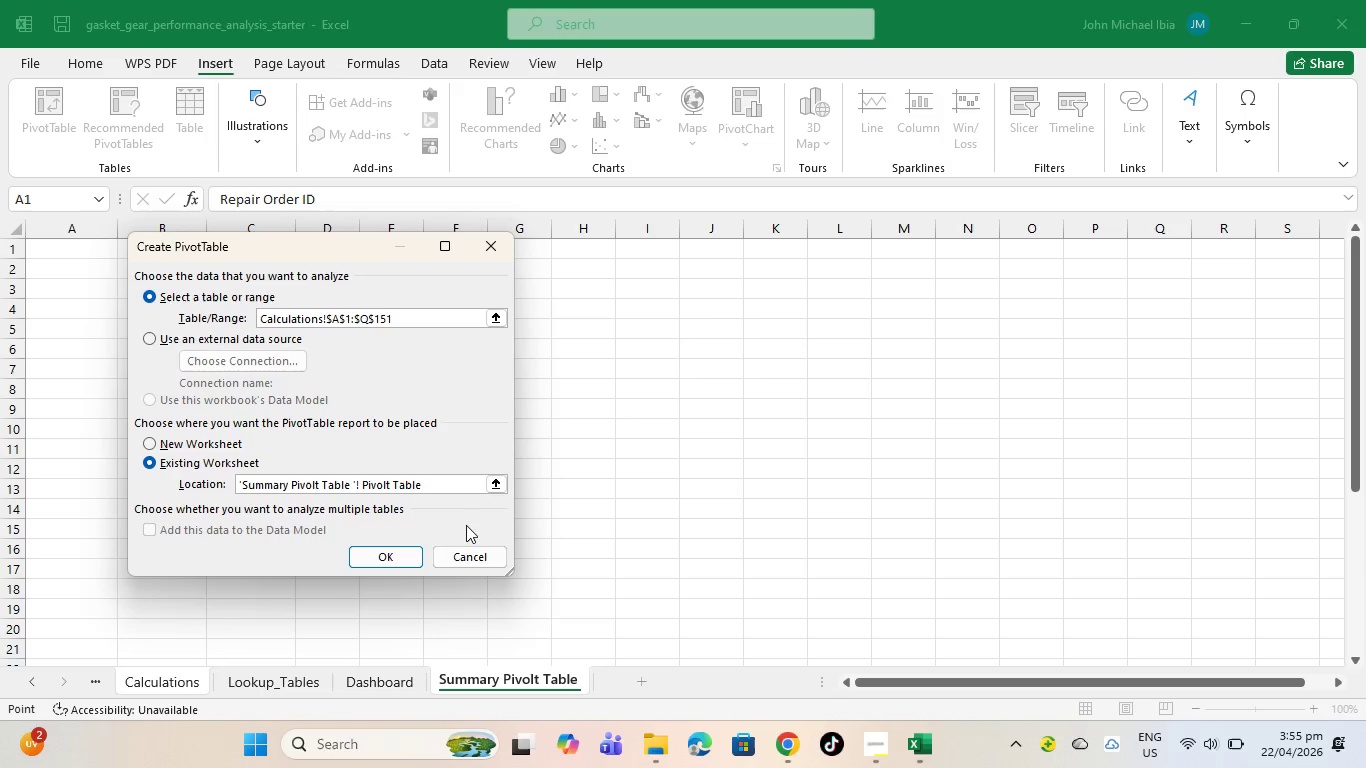 
left_click([465, 560])
 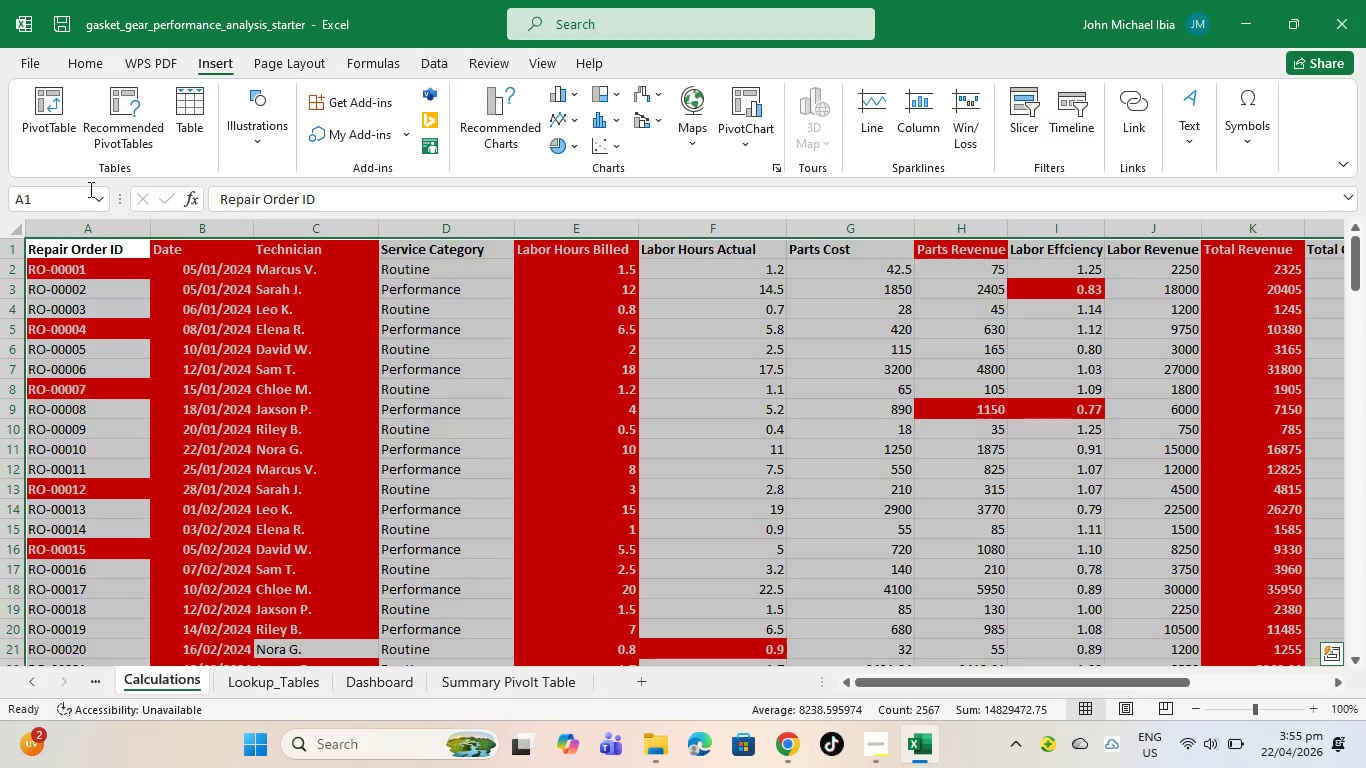 
left_click([54, 134])
 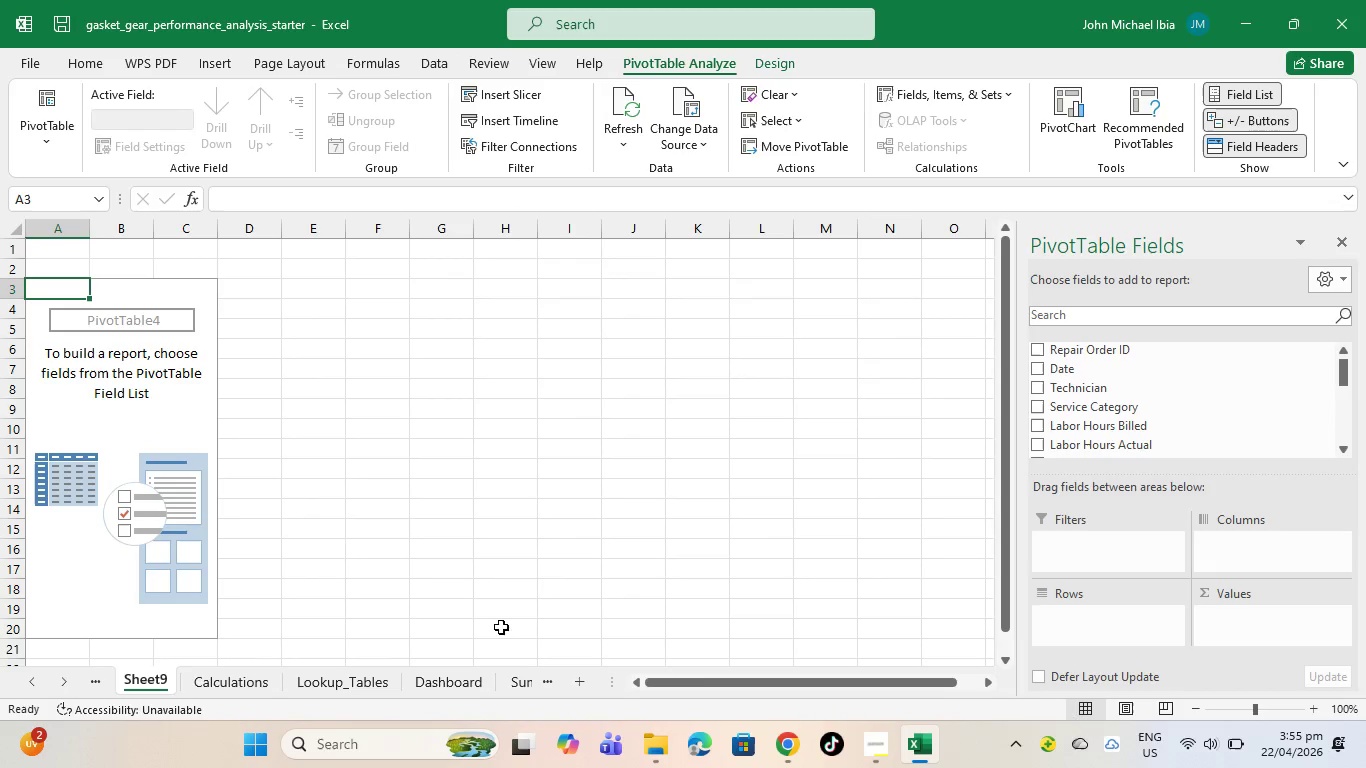 
left_click([537, 678])
 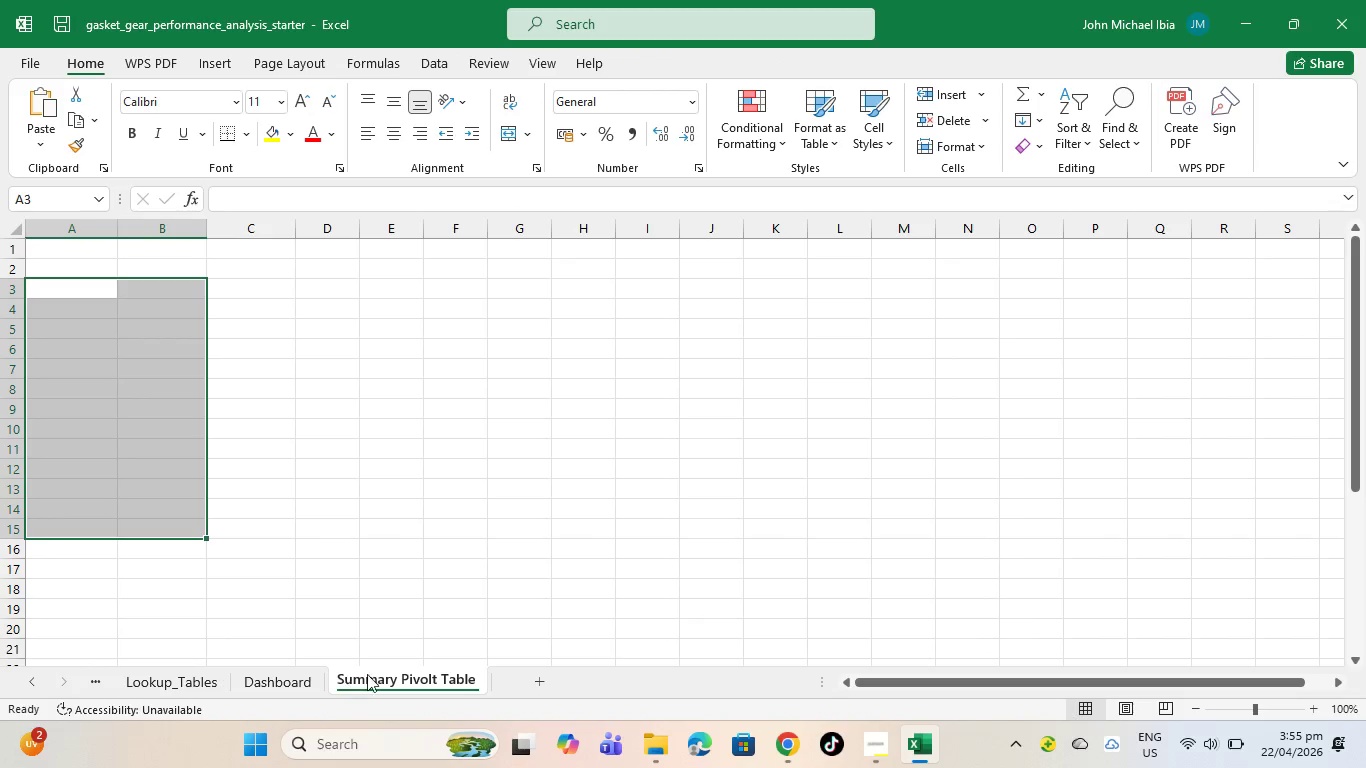 
left_click_drag(start_coordinate=[477, 670], to_coordinate=[351, 680])
 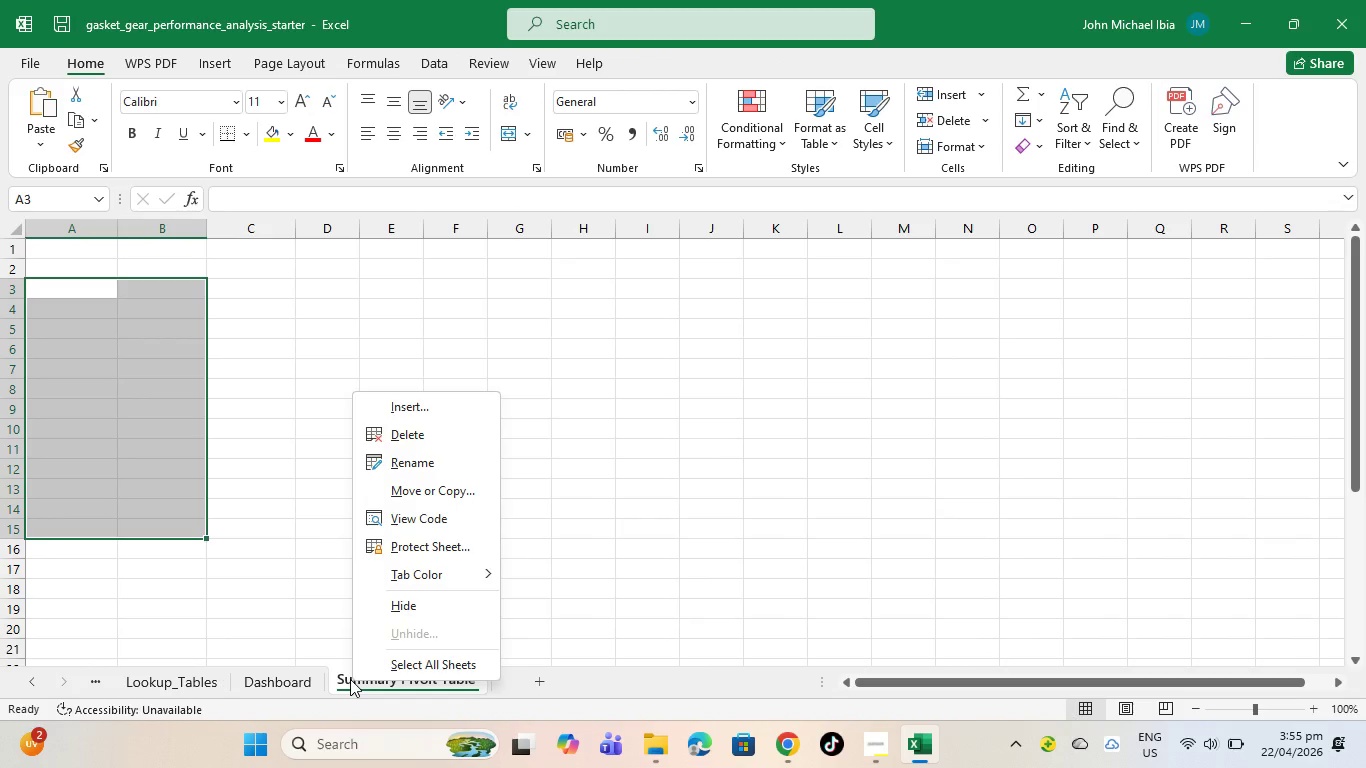 
double_click([350, 679])
 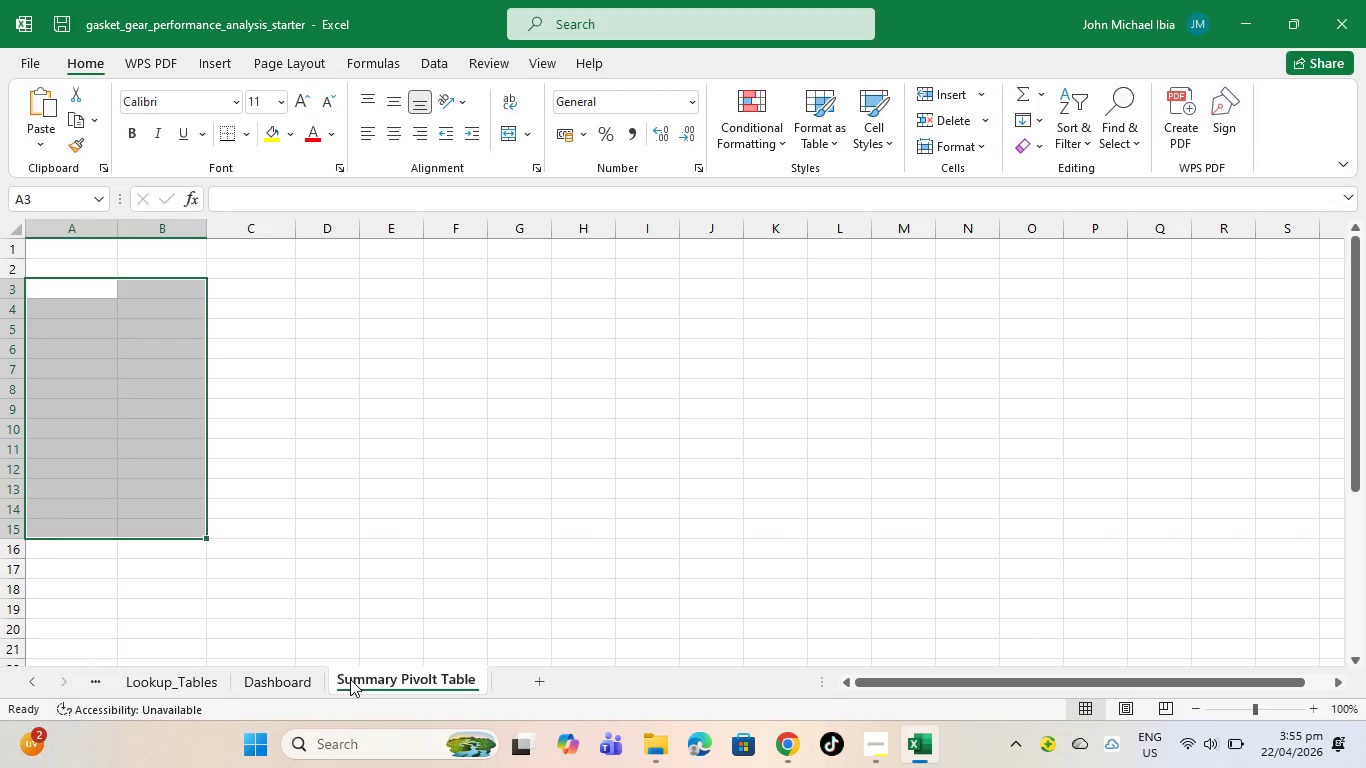 
right_click([350, 679])
 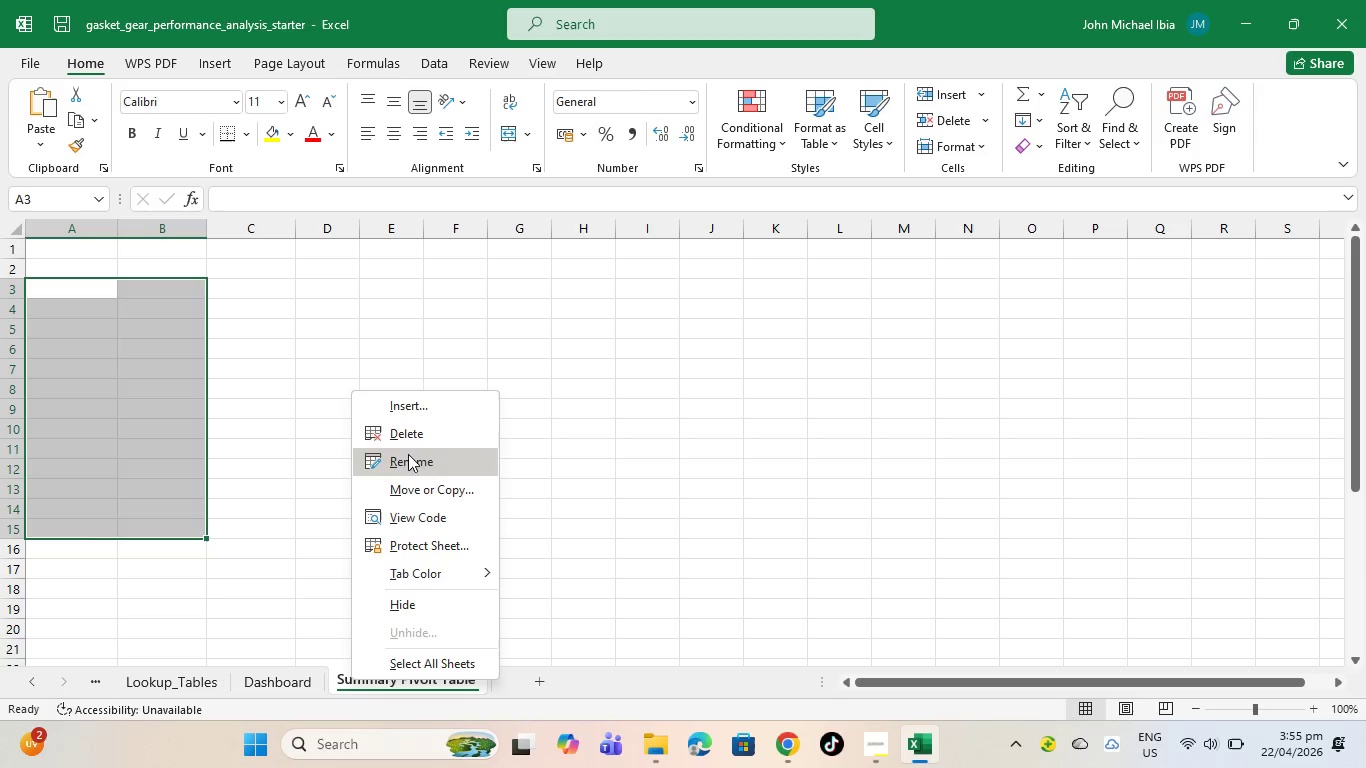 
left_click([417, 438])
 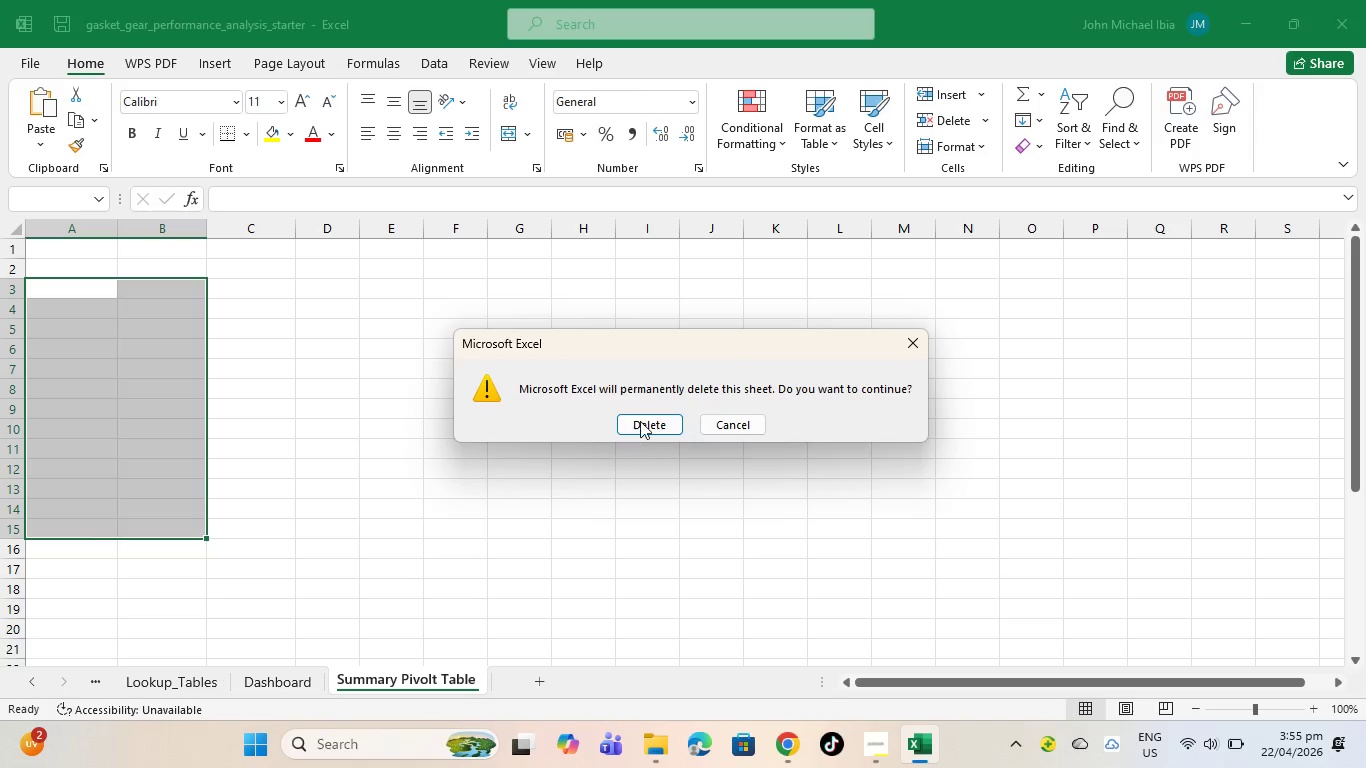 
left_click([640, 421])
 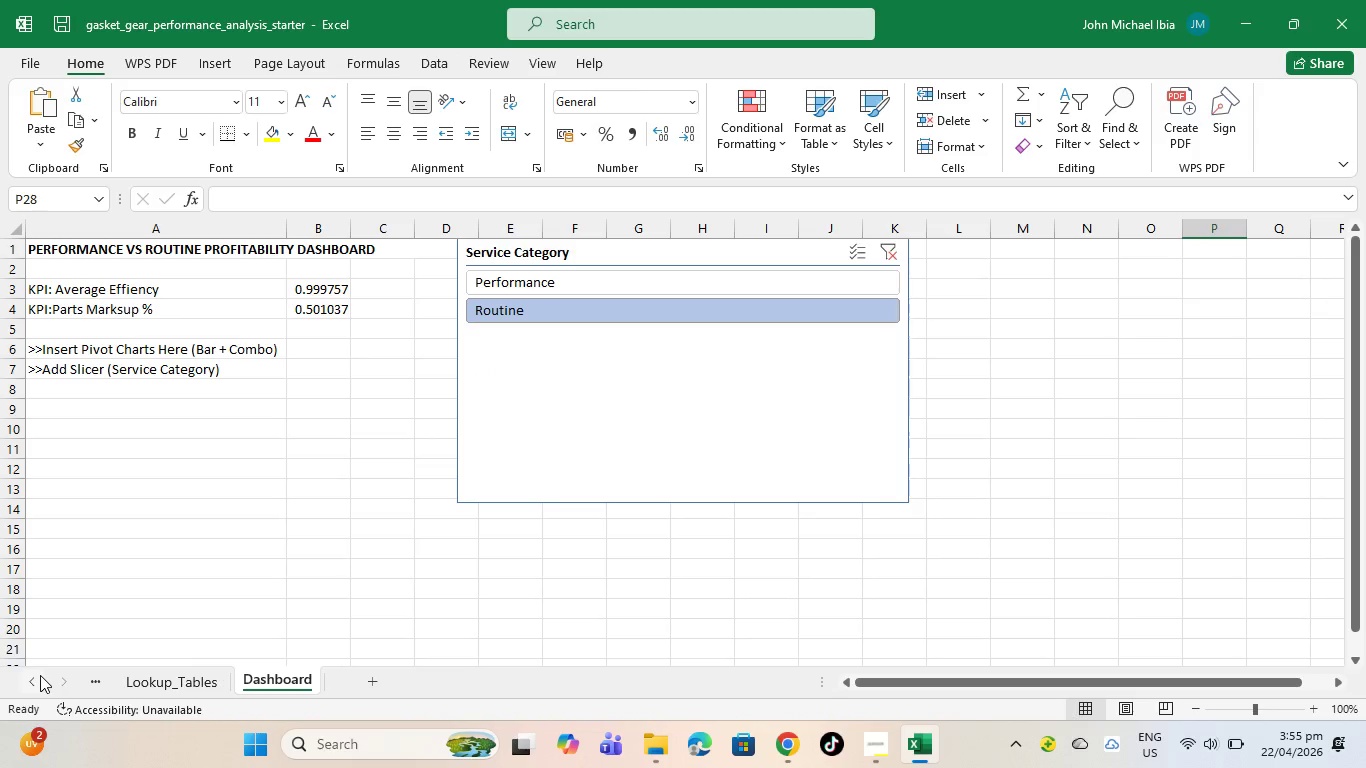 
double_click([28, 677])
 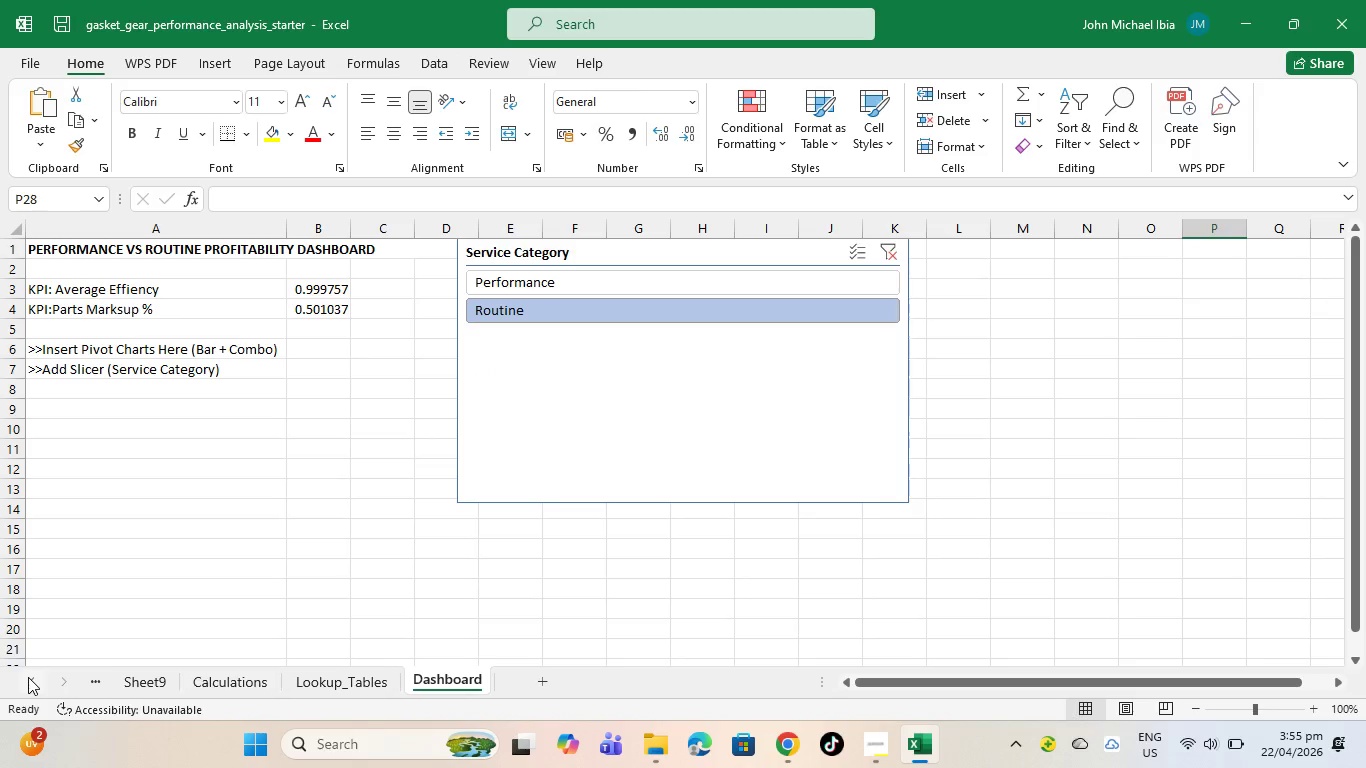 
triple_click([28, 677])
 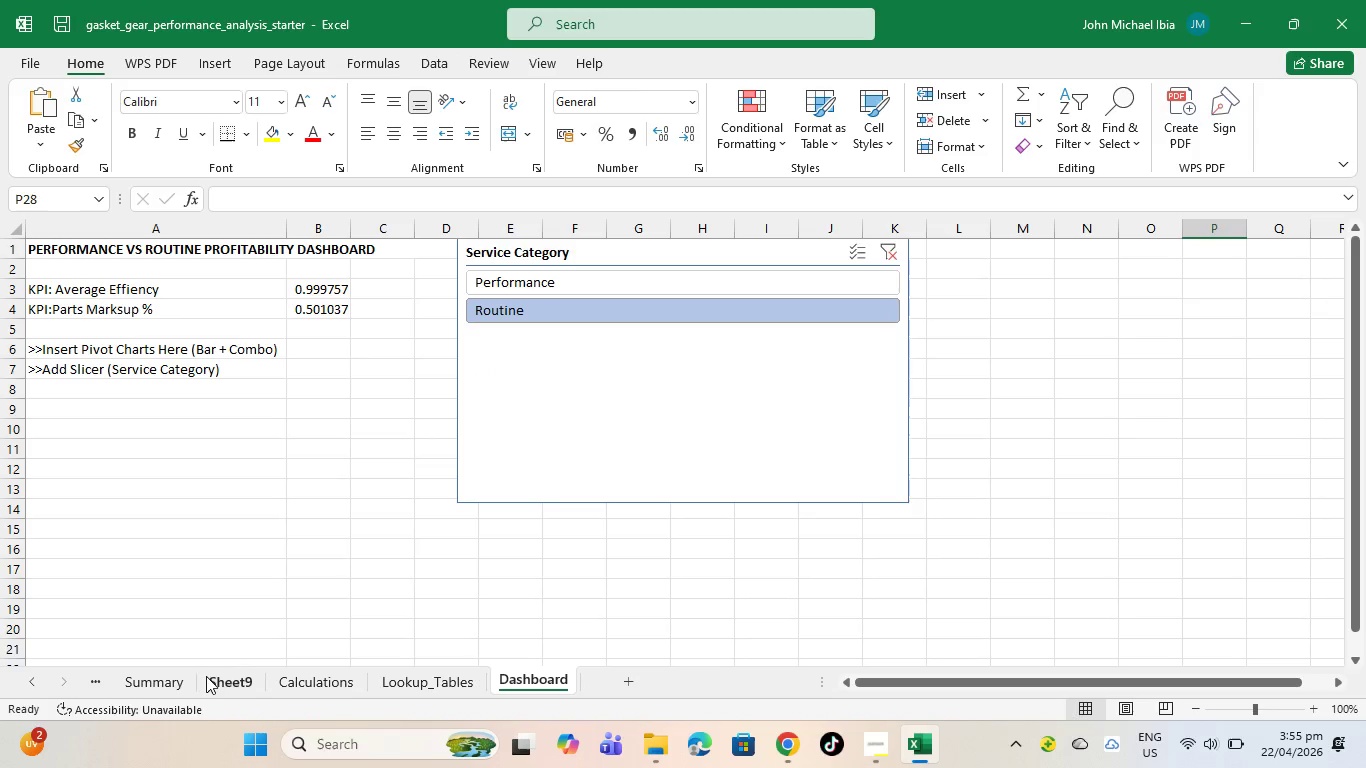 
left_click([214, 675])
 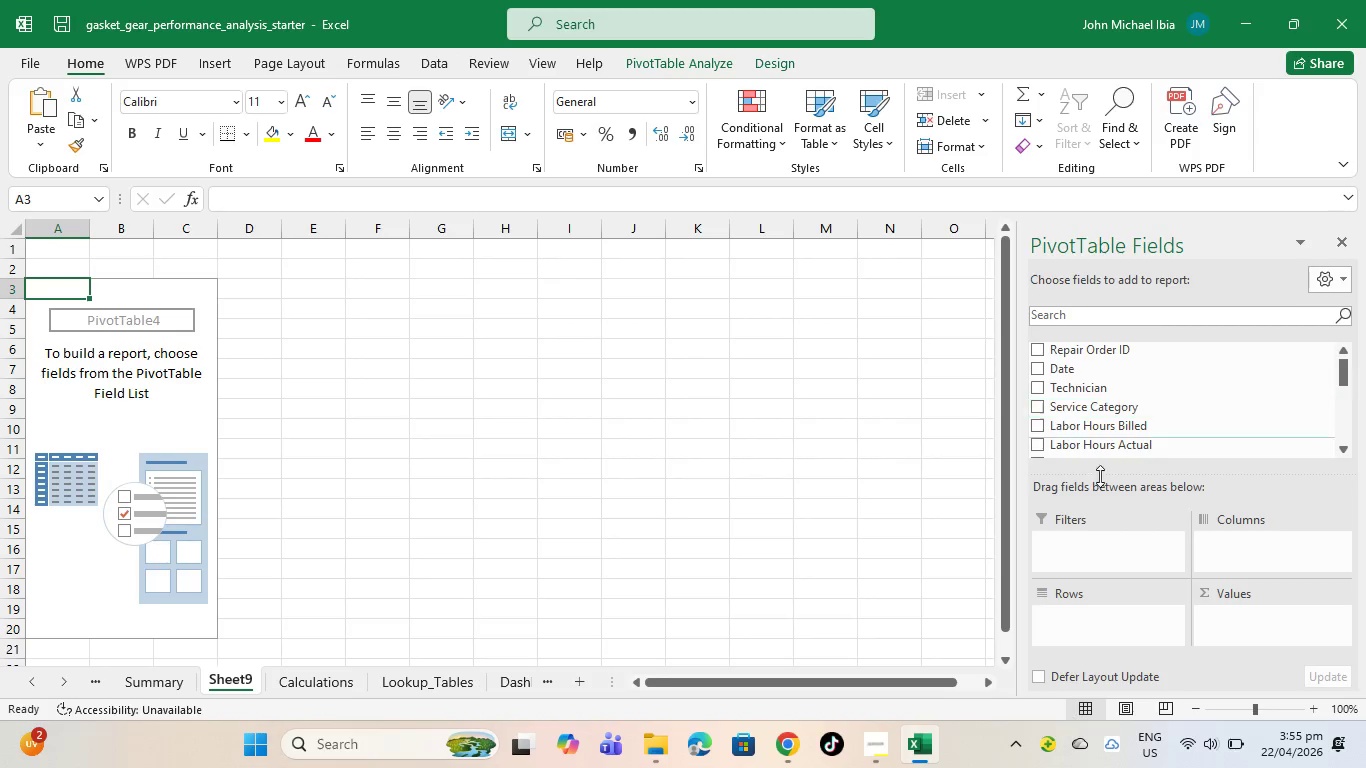 
left_click([1093, 607])
 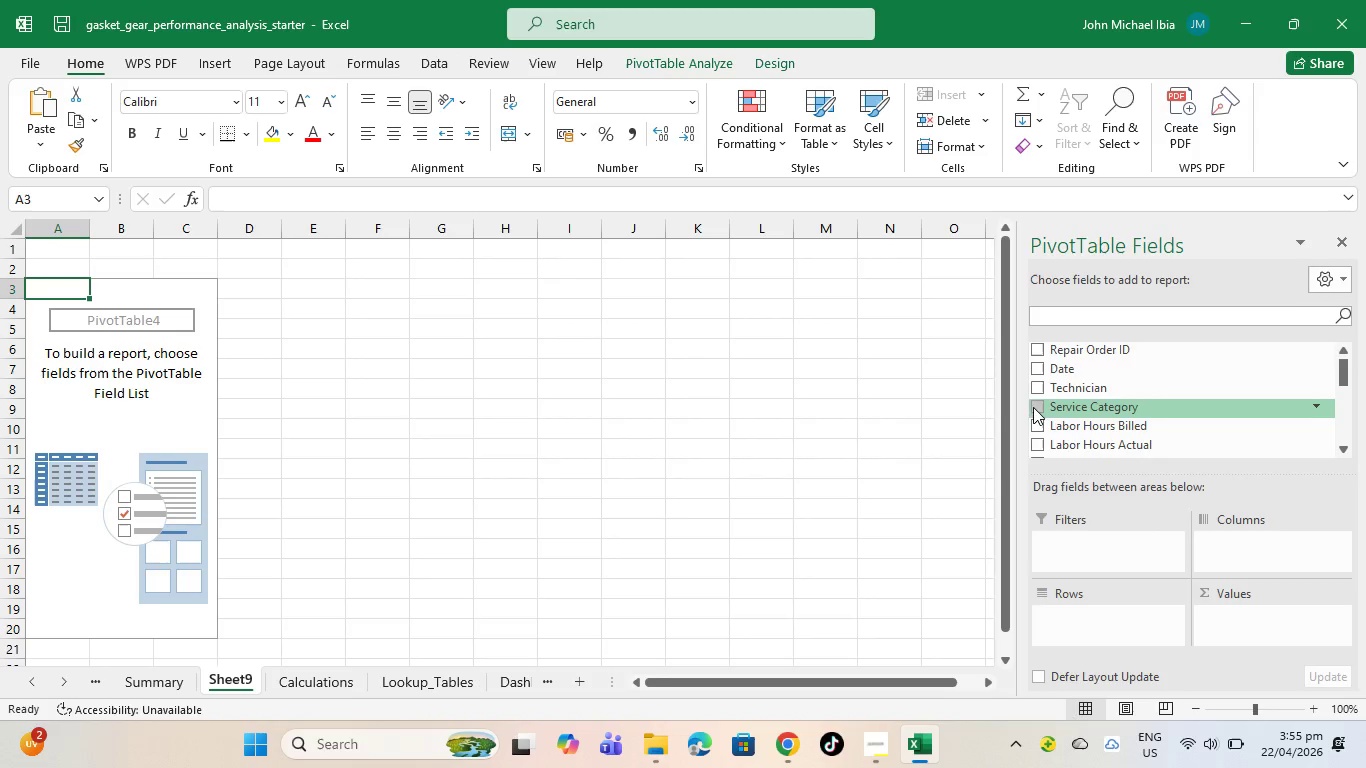 
scroll: coordinate [1039, 408], scroll_direction: down, amount: 2.0
 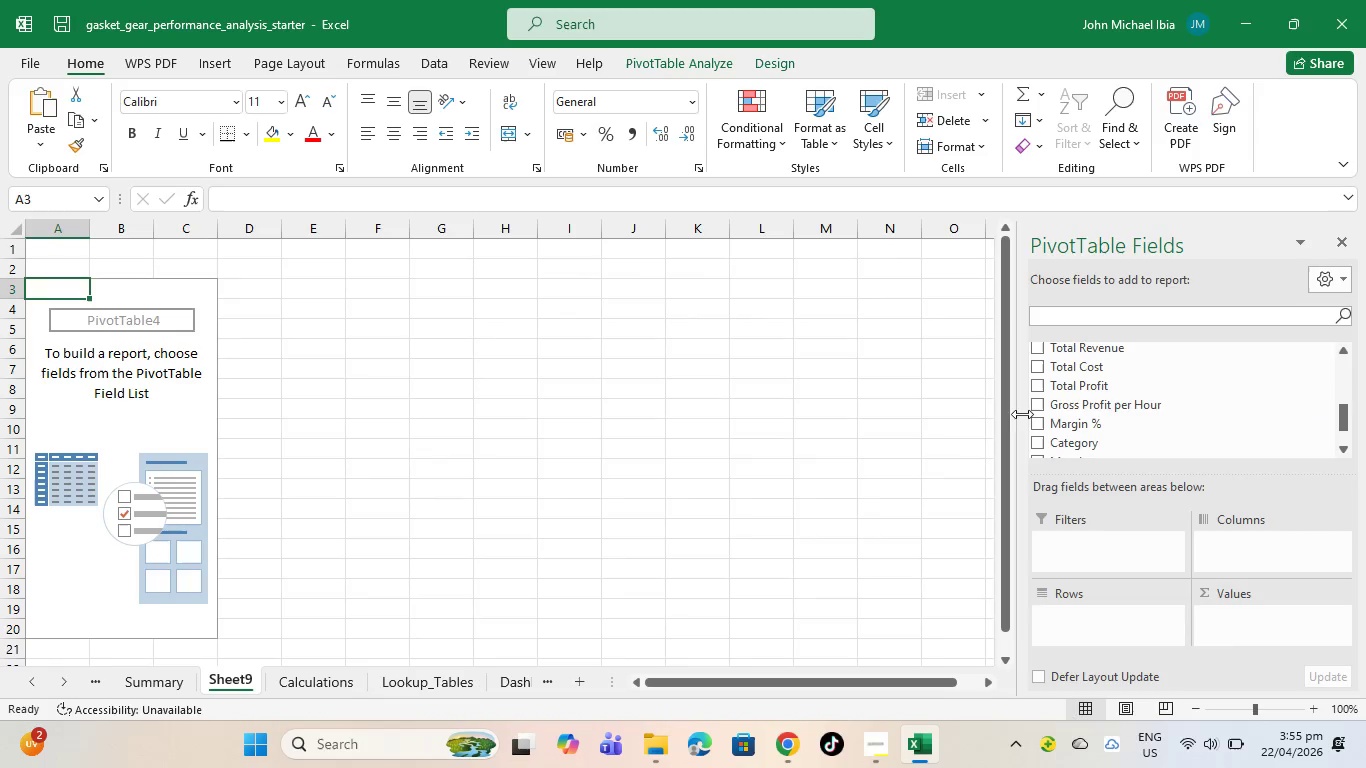 
scroll: coordinate [1047, 372], scroll_direction: up, amount: 8.0
 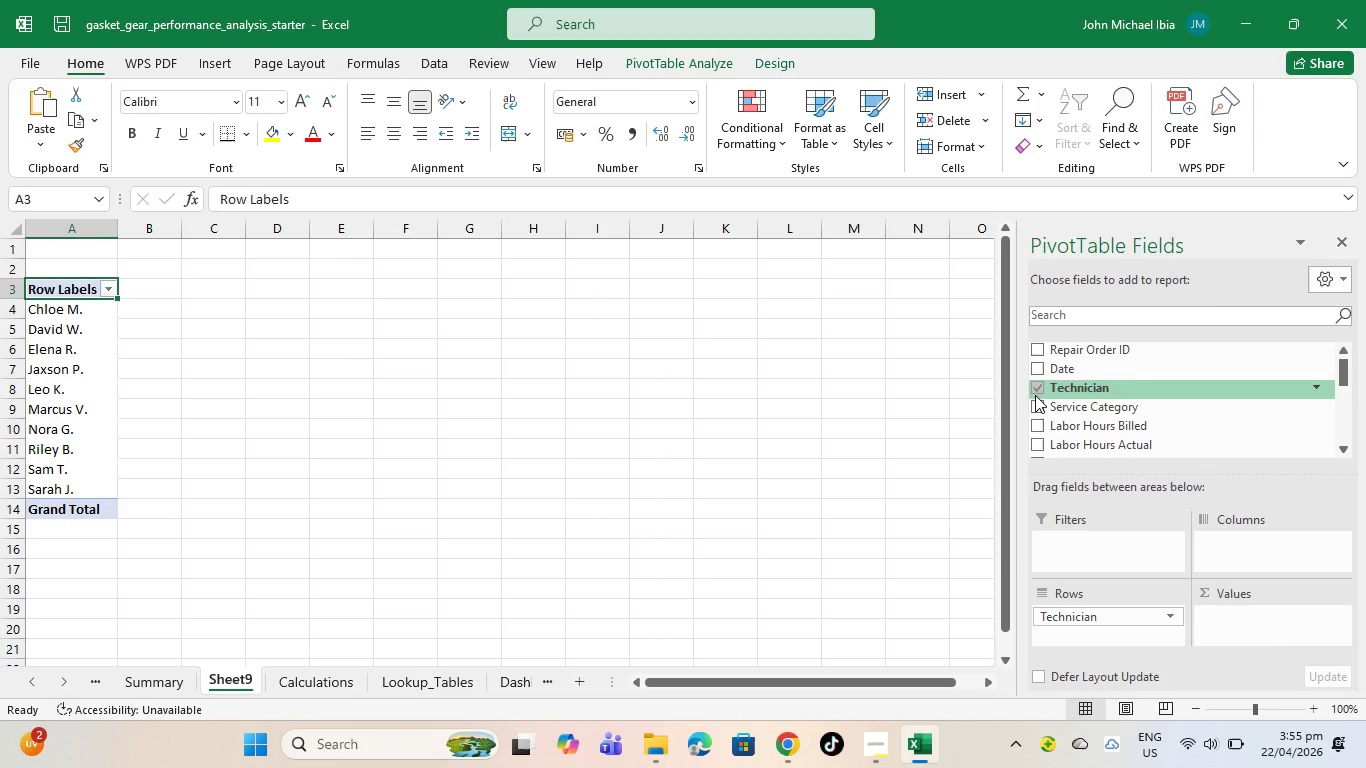 
left_click([1035, 407])
 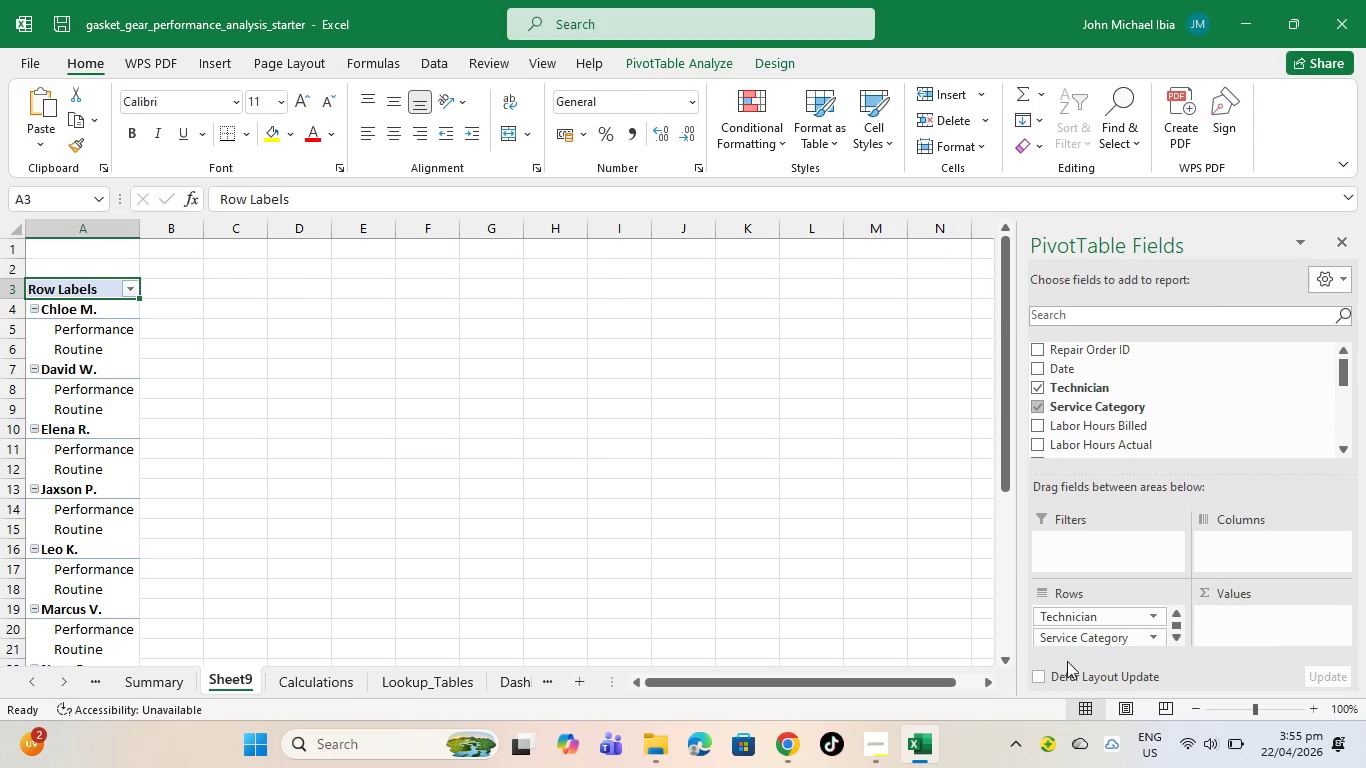 
left_click([1281, 605])
 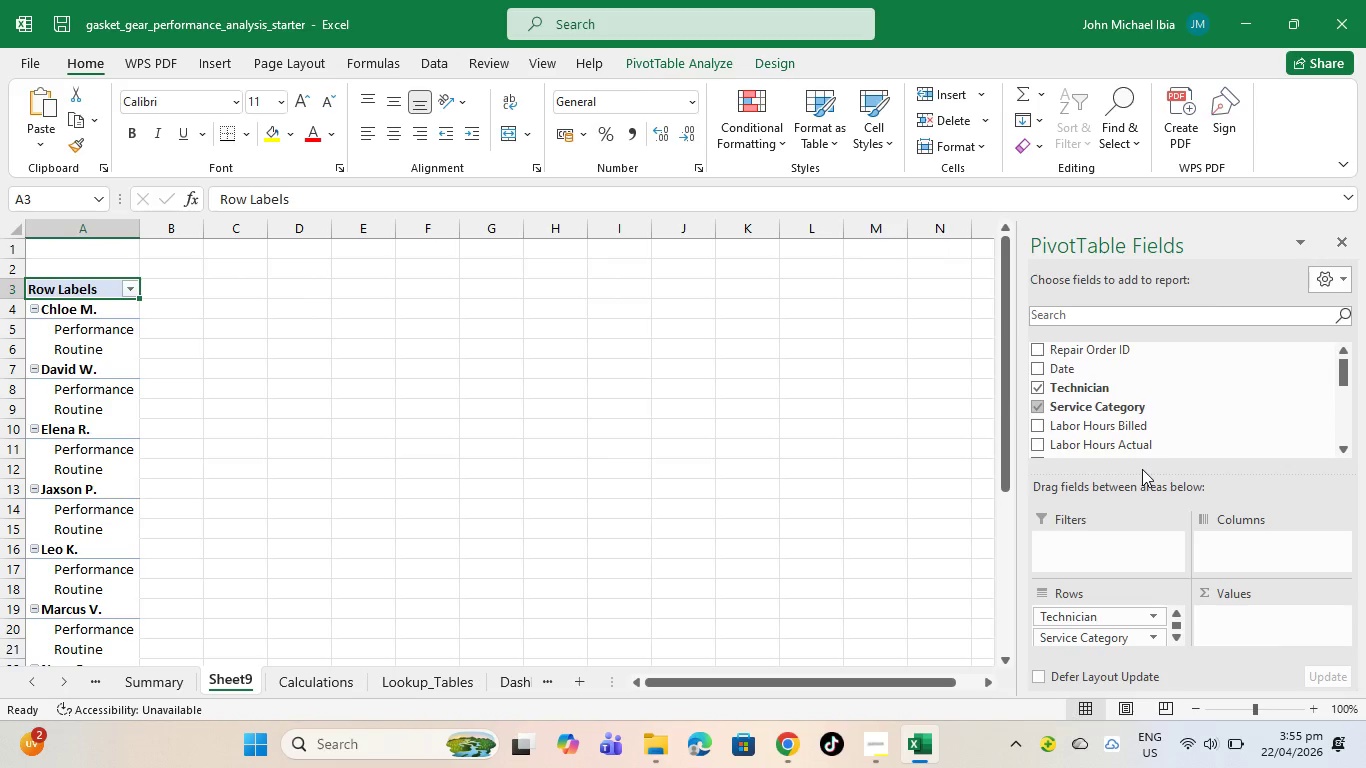 
scroll: coordinate [1012, 397], scroll_direction: down, amount: 3.0
 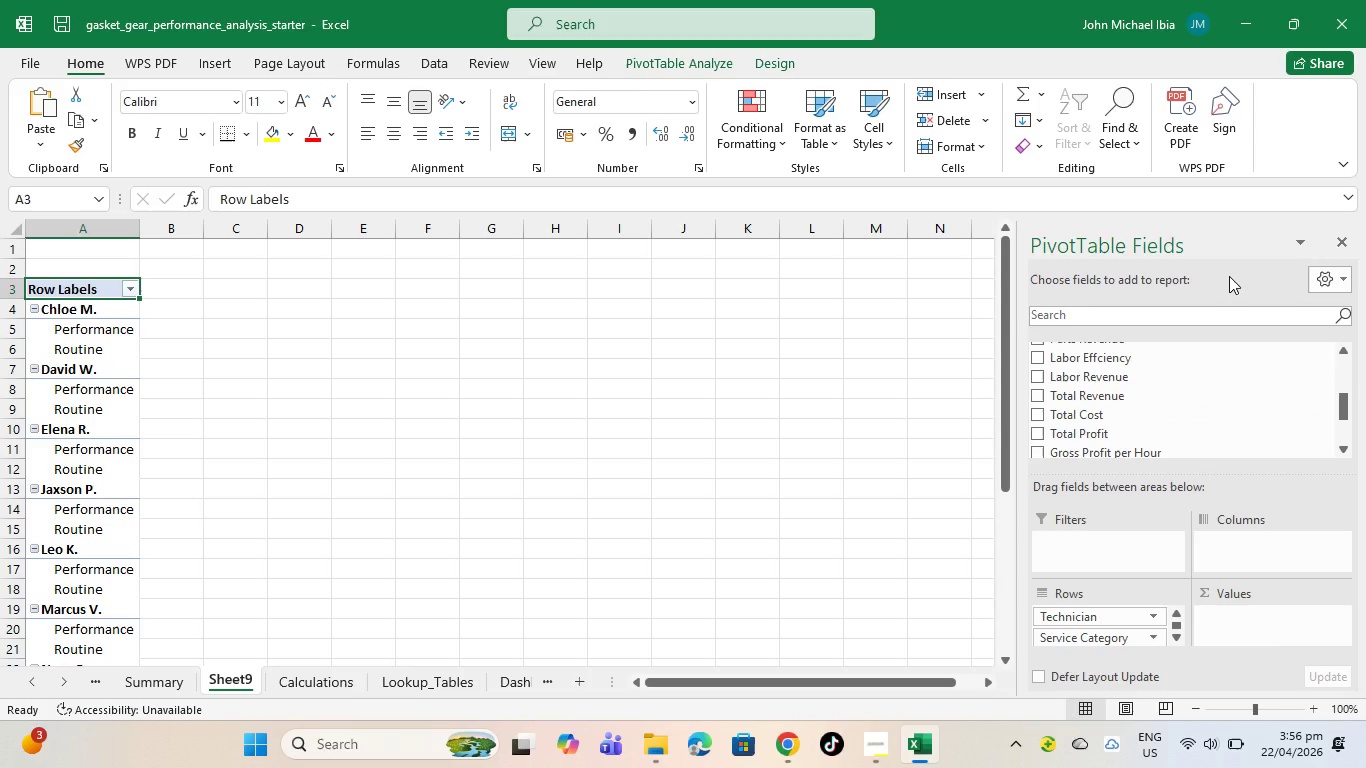 
wait(67.44)
 